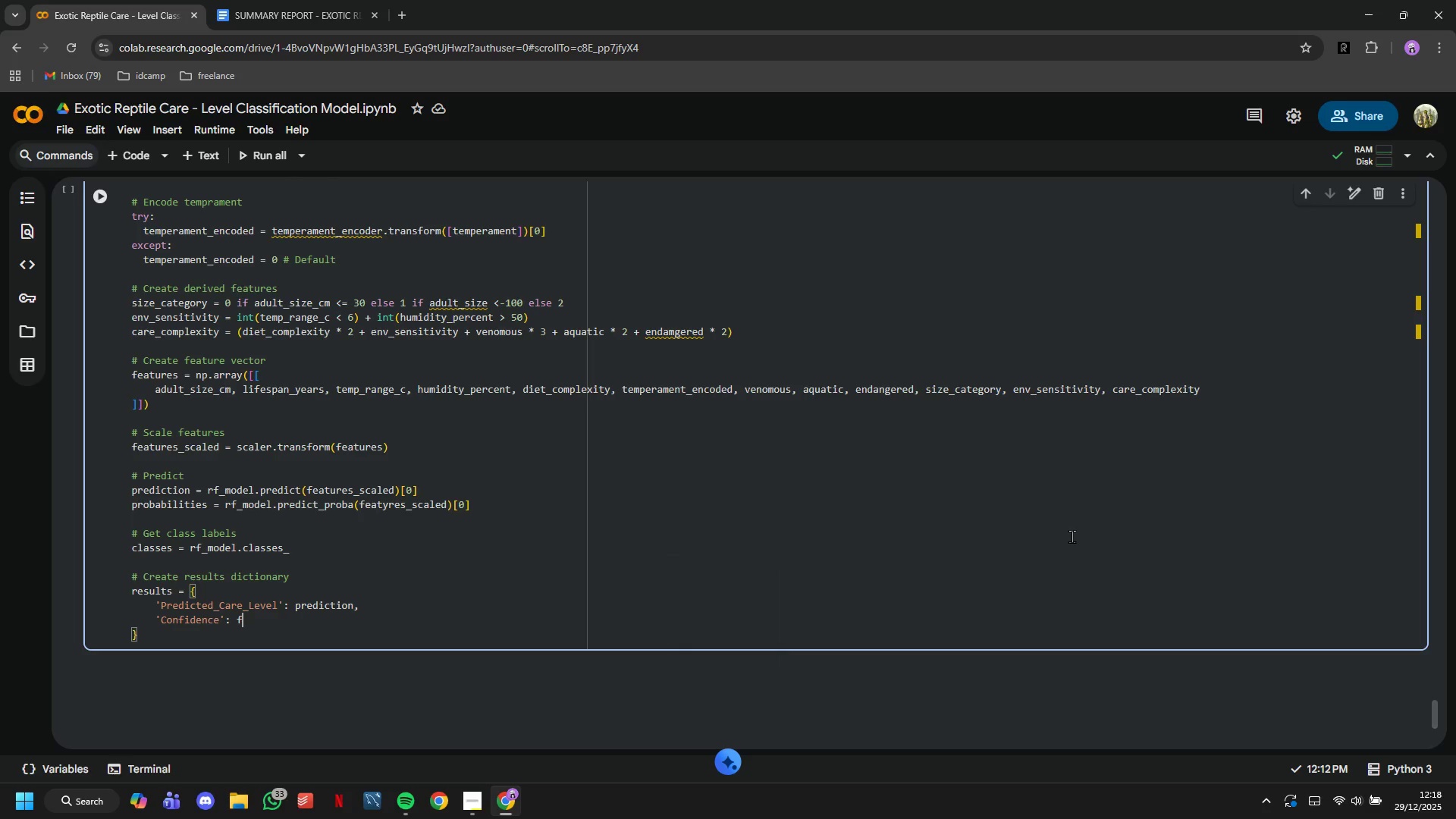 
key(Shift+Quote)
 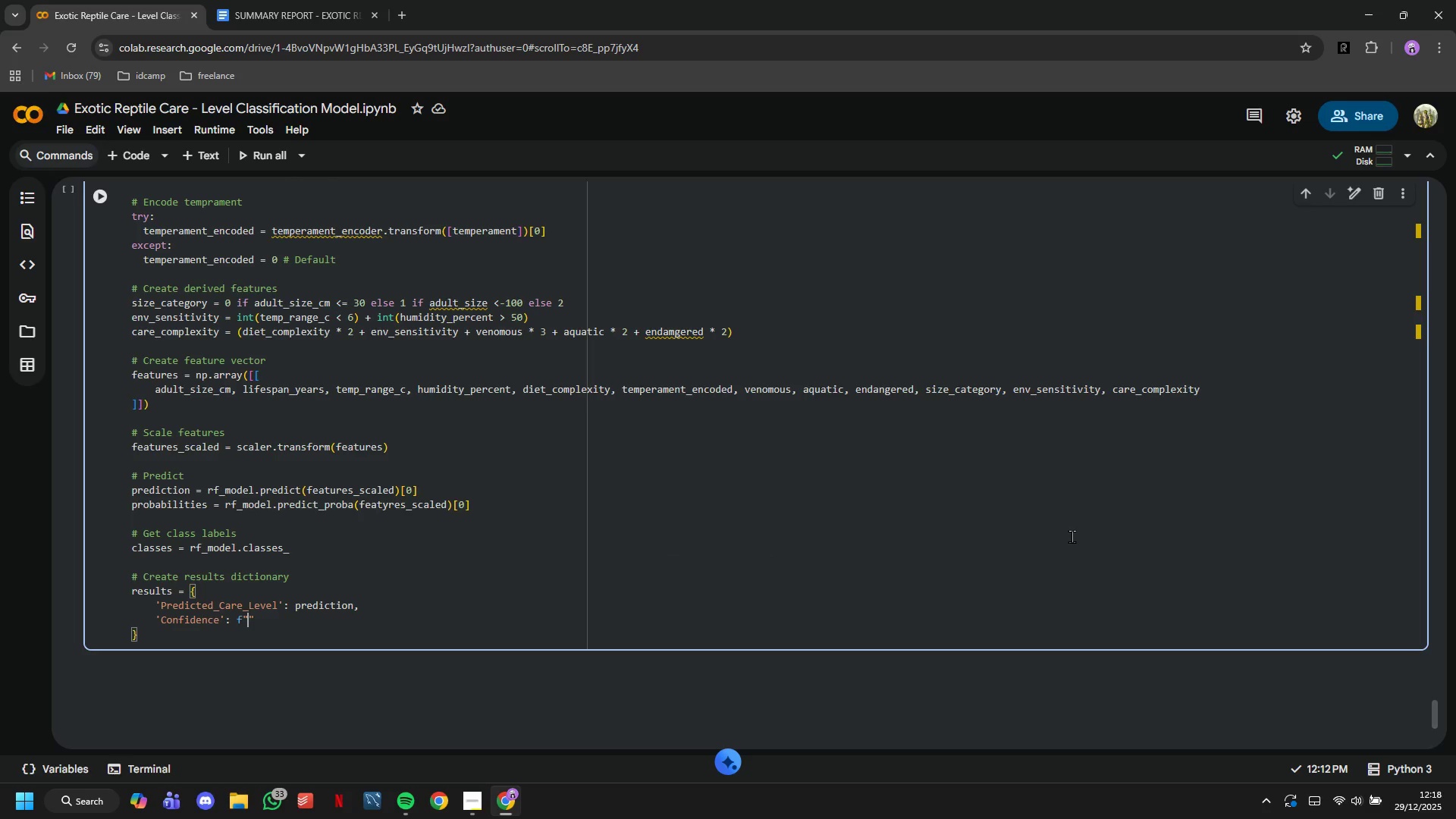 
key(Shift+Quote)
 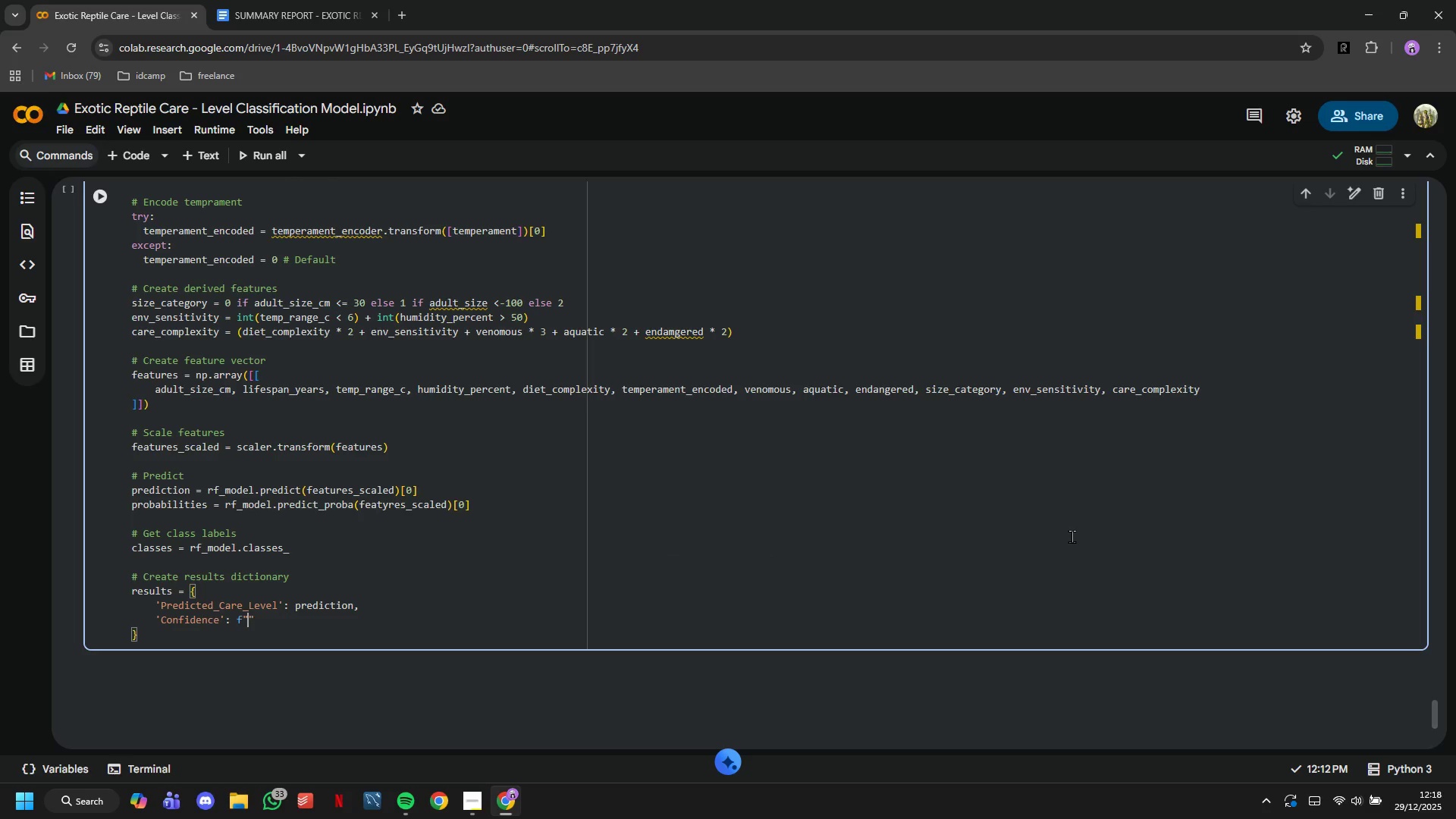 
key(ArrowLeft)
 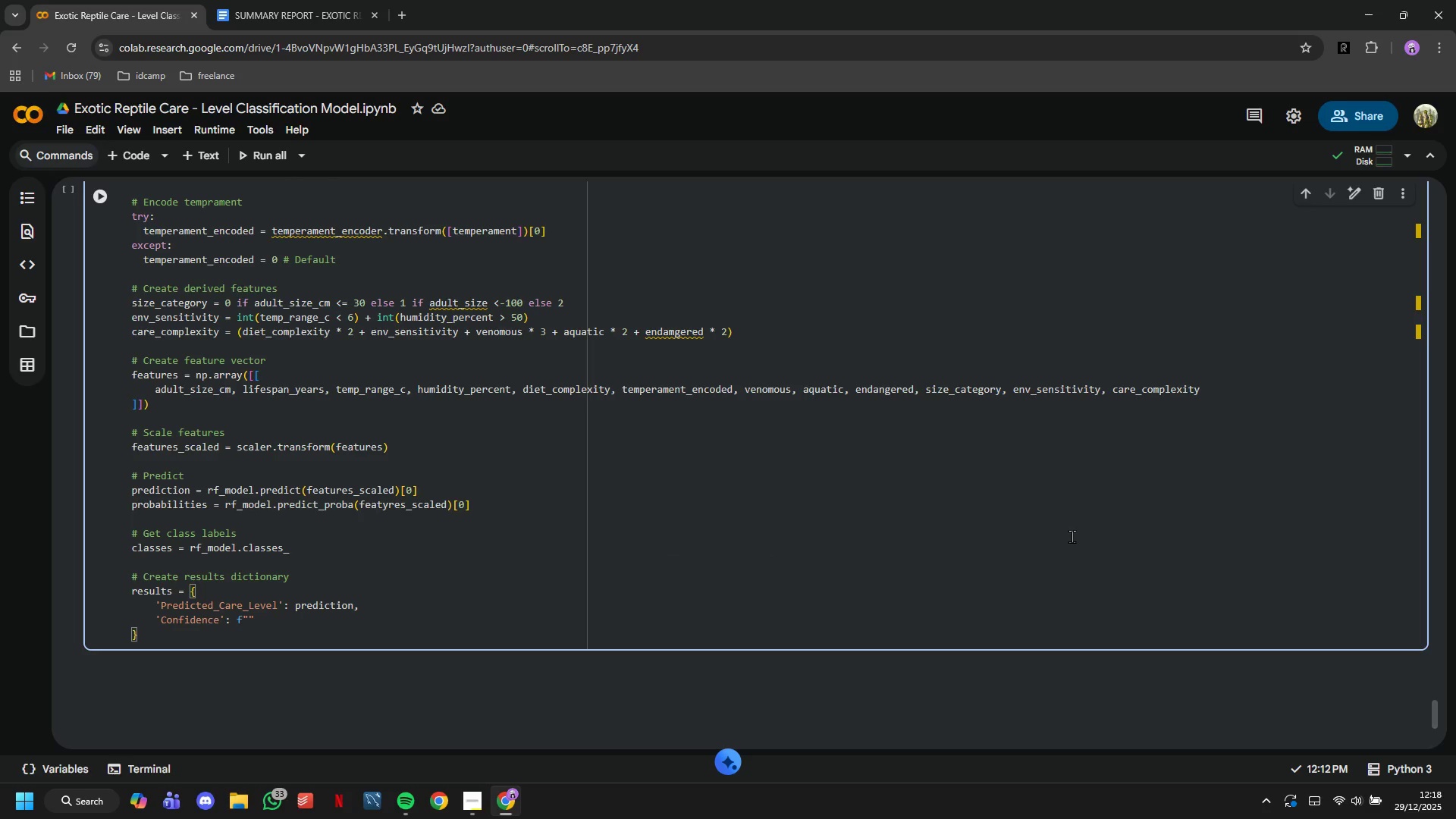 
type({max(probabilities)
 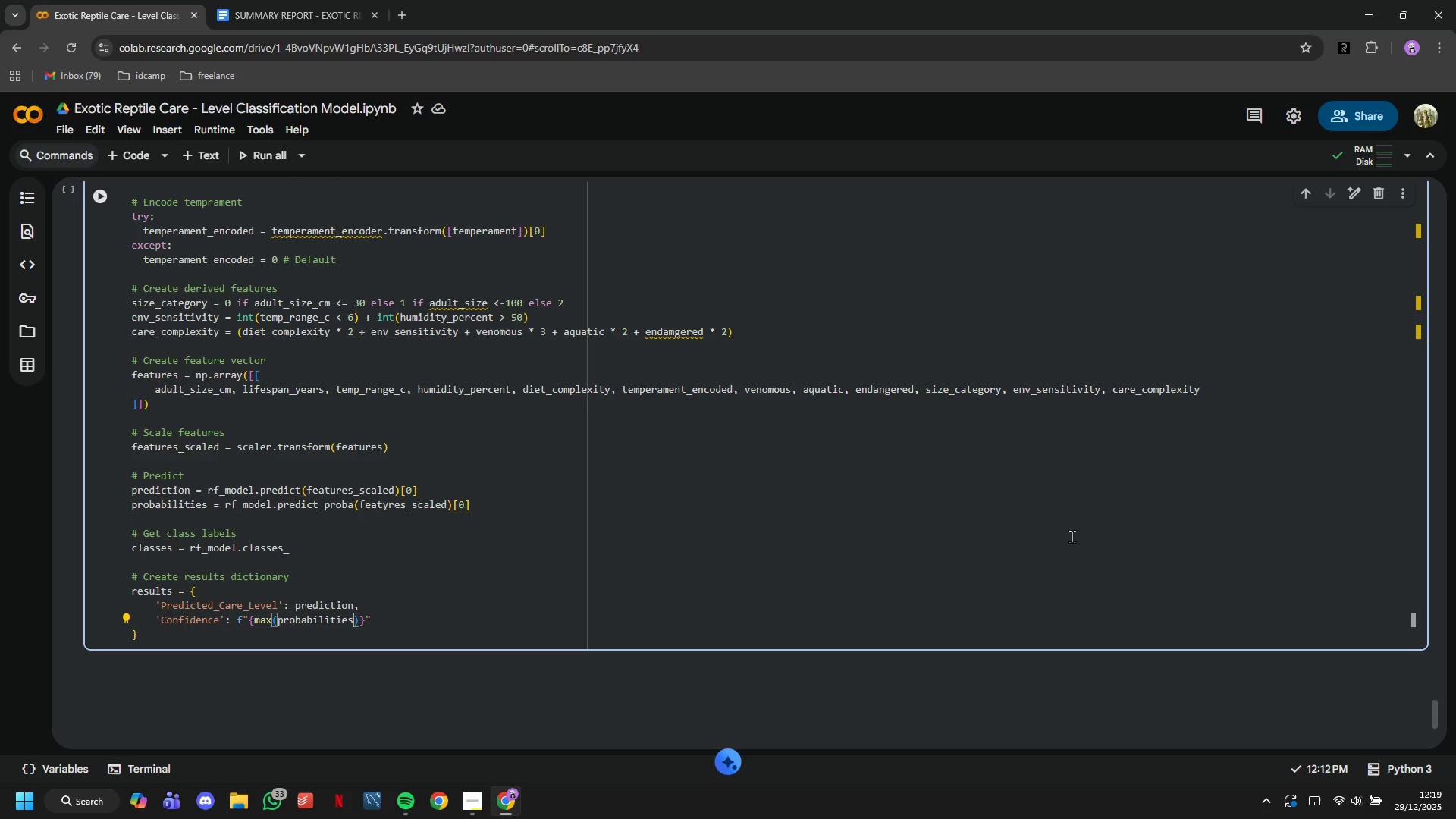 
key(ArrowRight)
 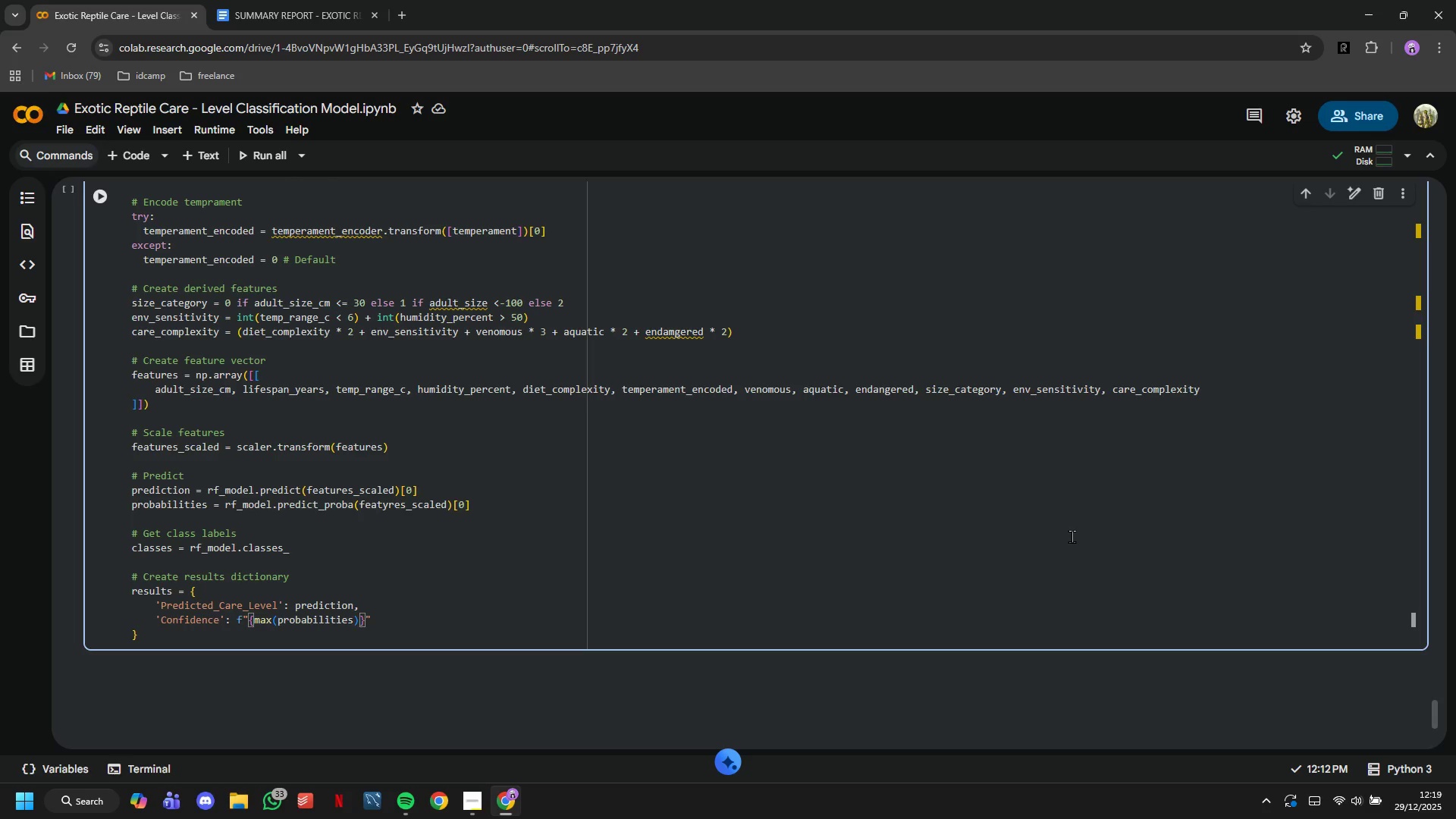 
type(*100:.1f)
 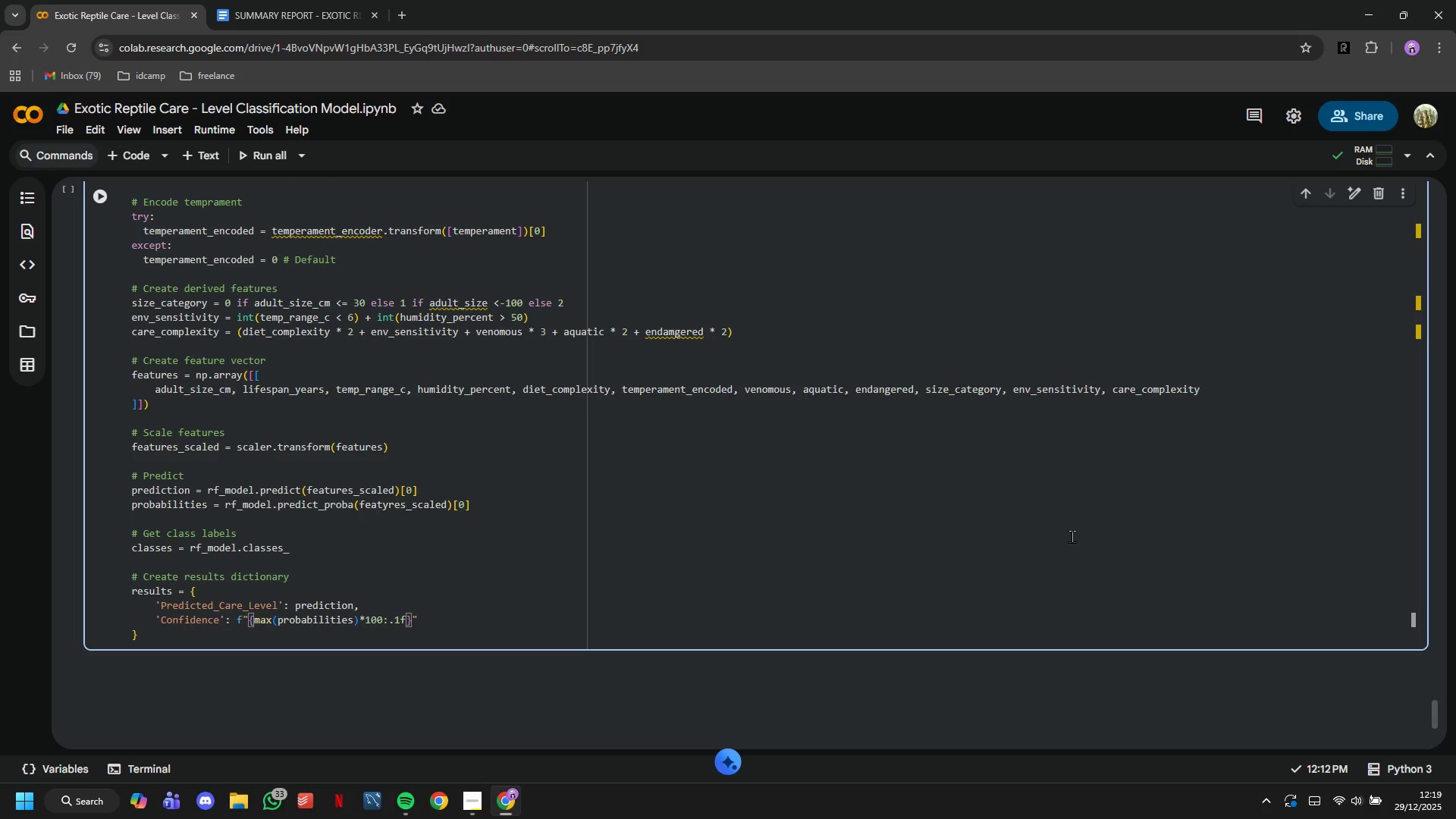 
key(ArrowRight)
 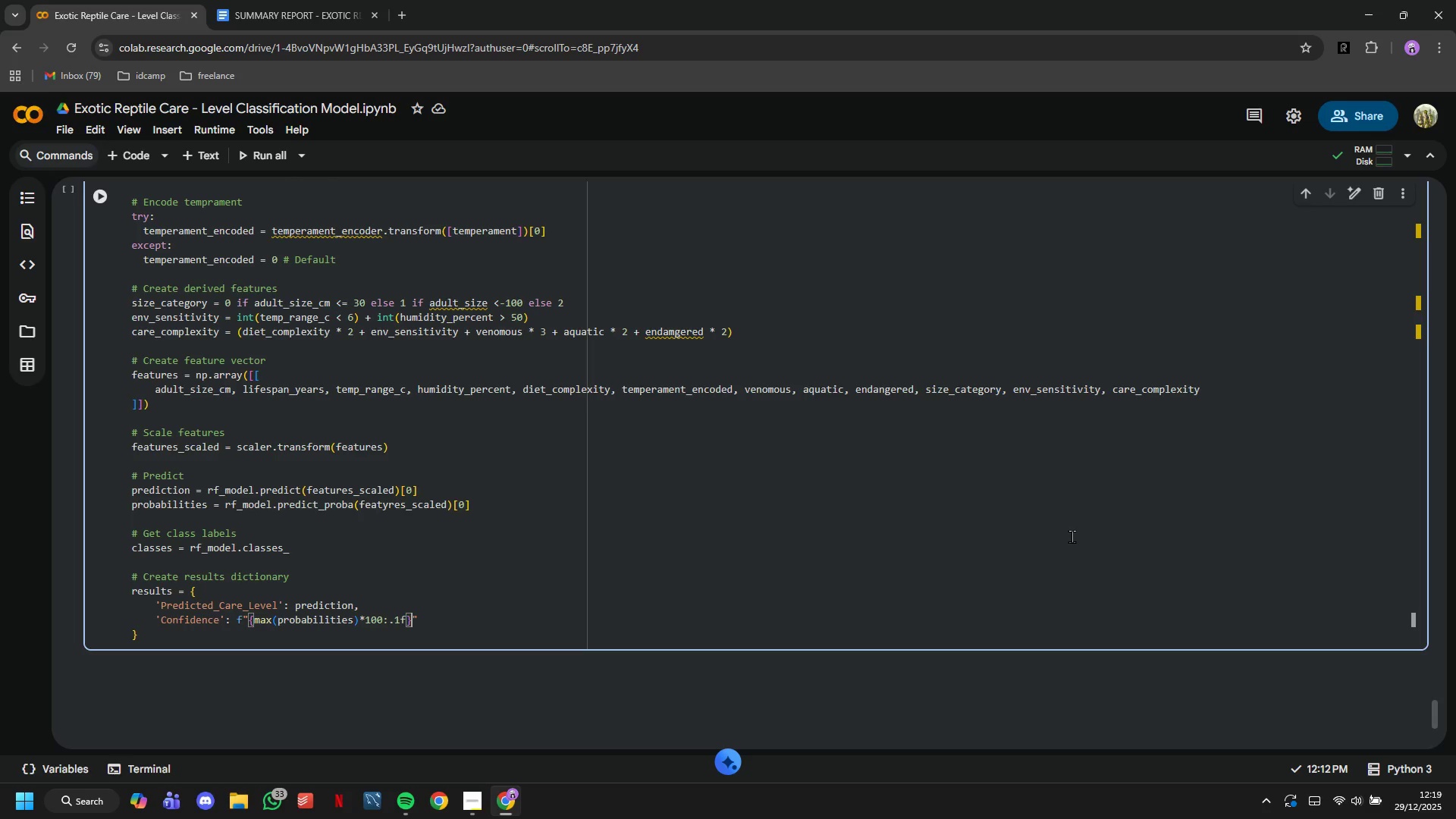 
key(Shift+5)
 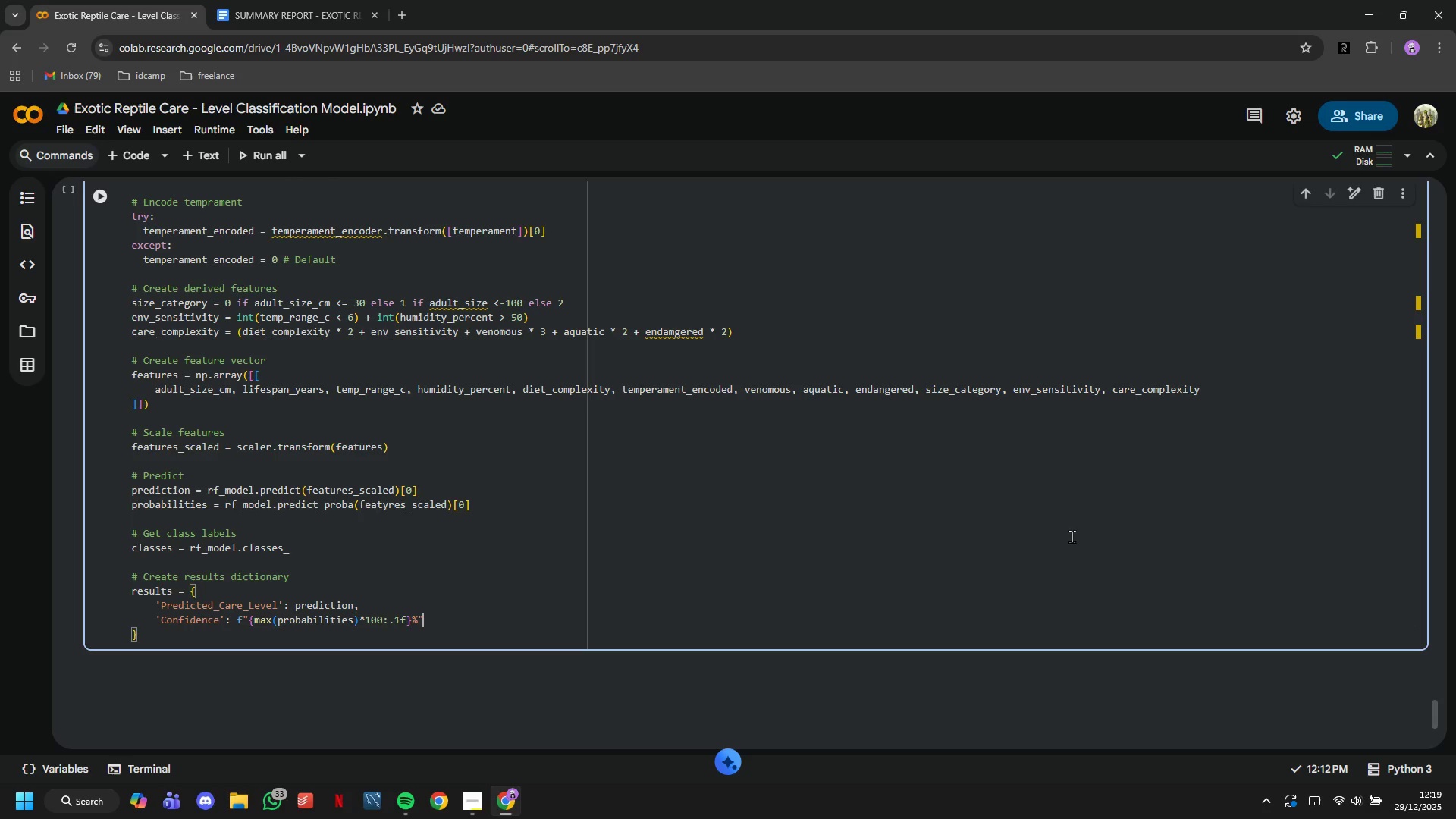 
key(ArrowRight)
 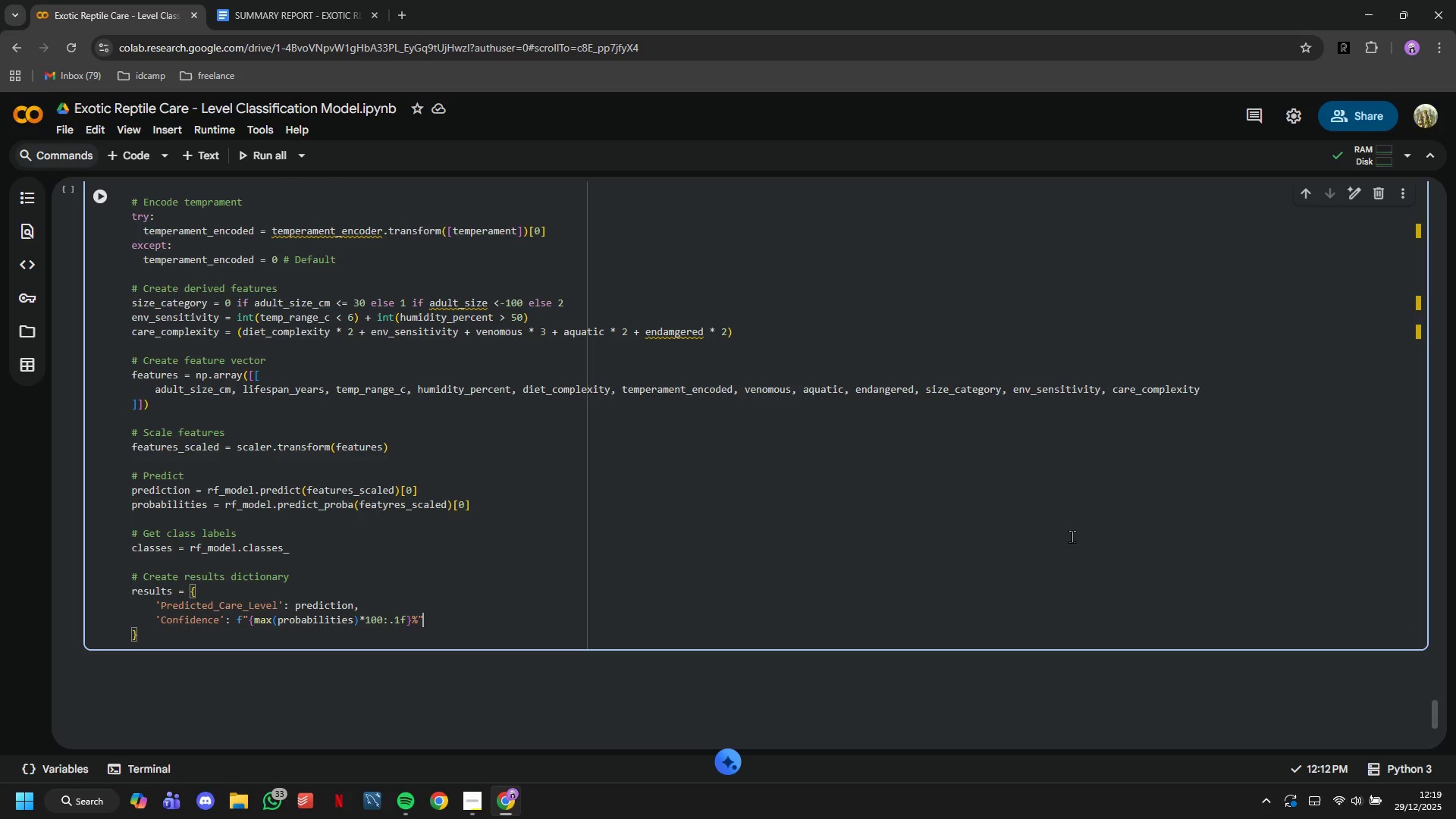 
key(Comma)
 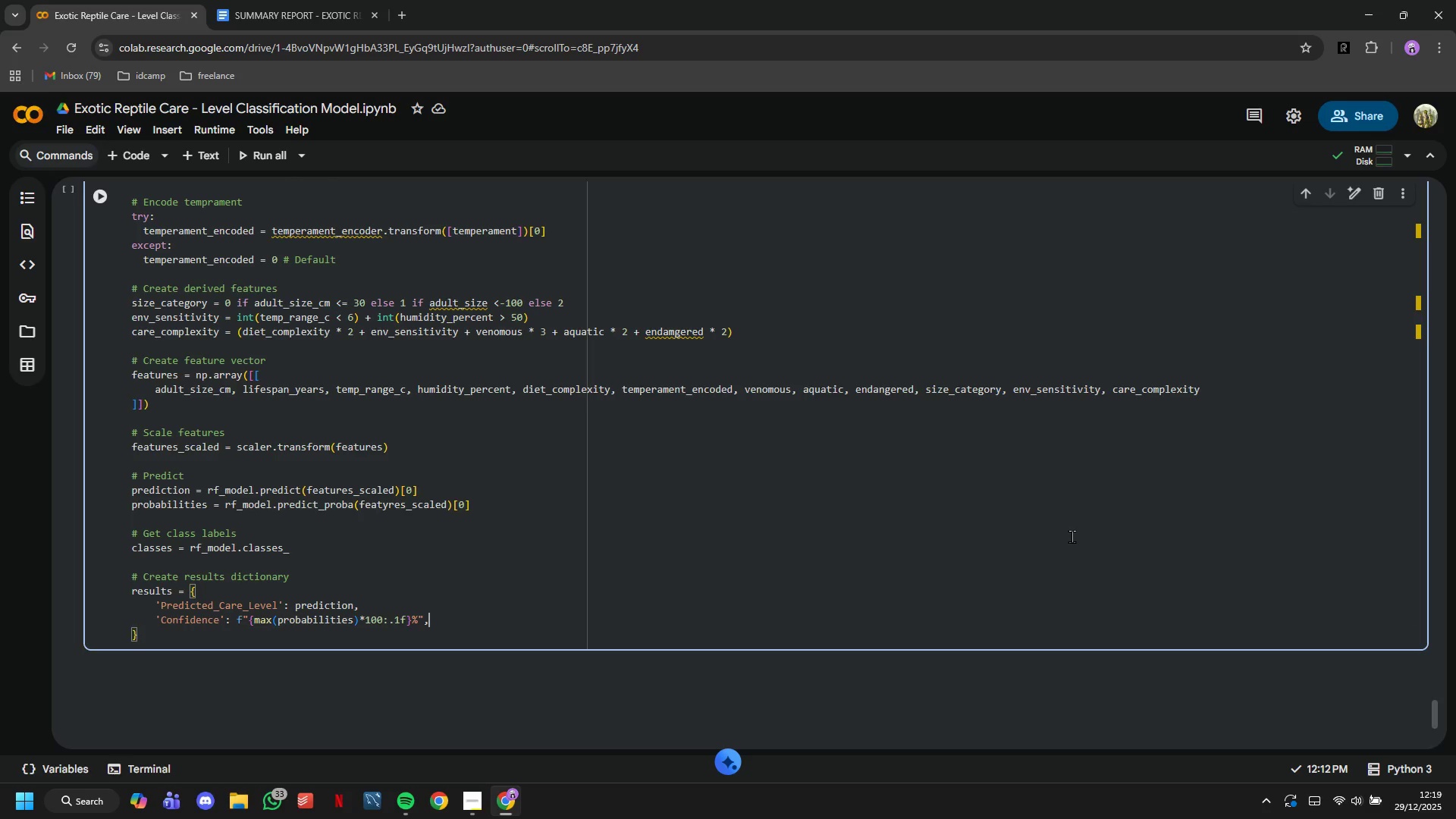 
key(Enter)
 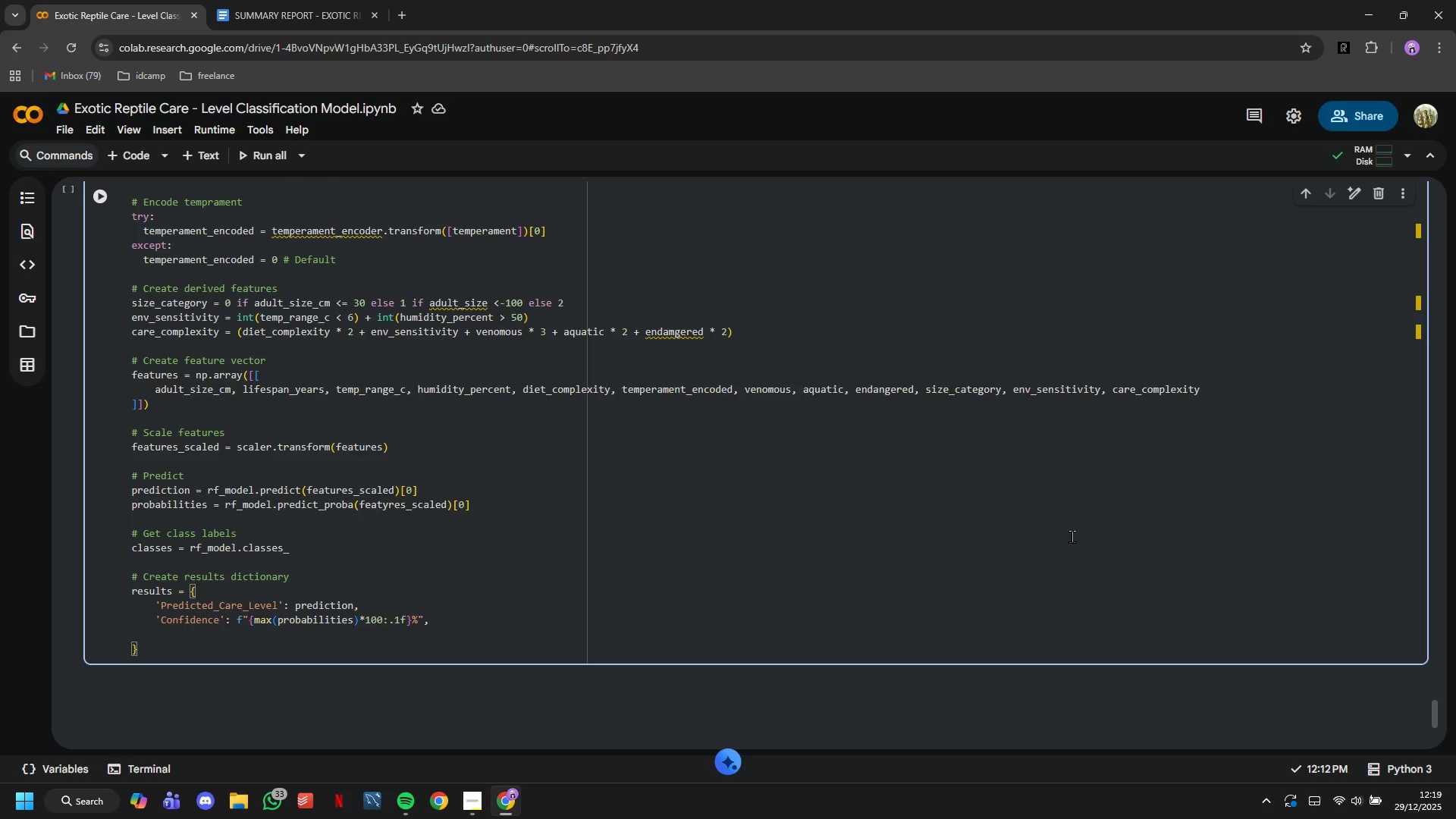 
type('Probabilitues)
key(Backspace)
key(Backspace)
key(Backspace)
type(es)
 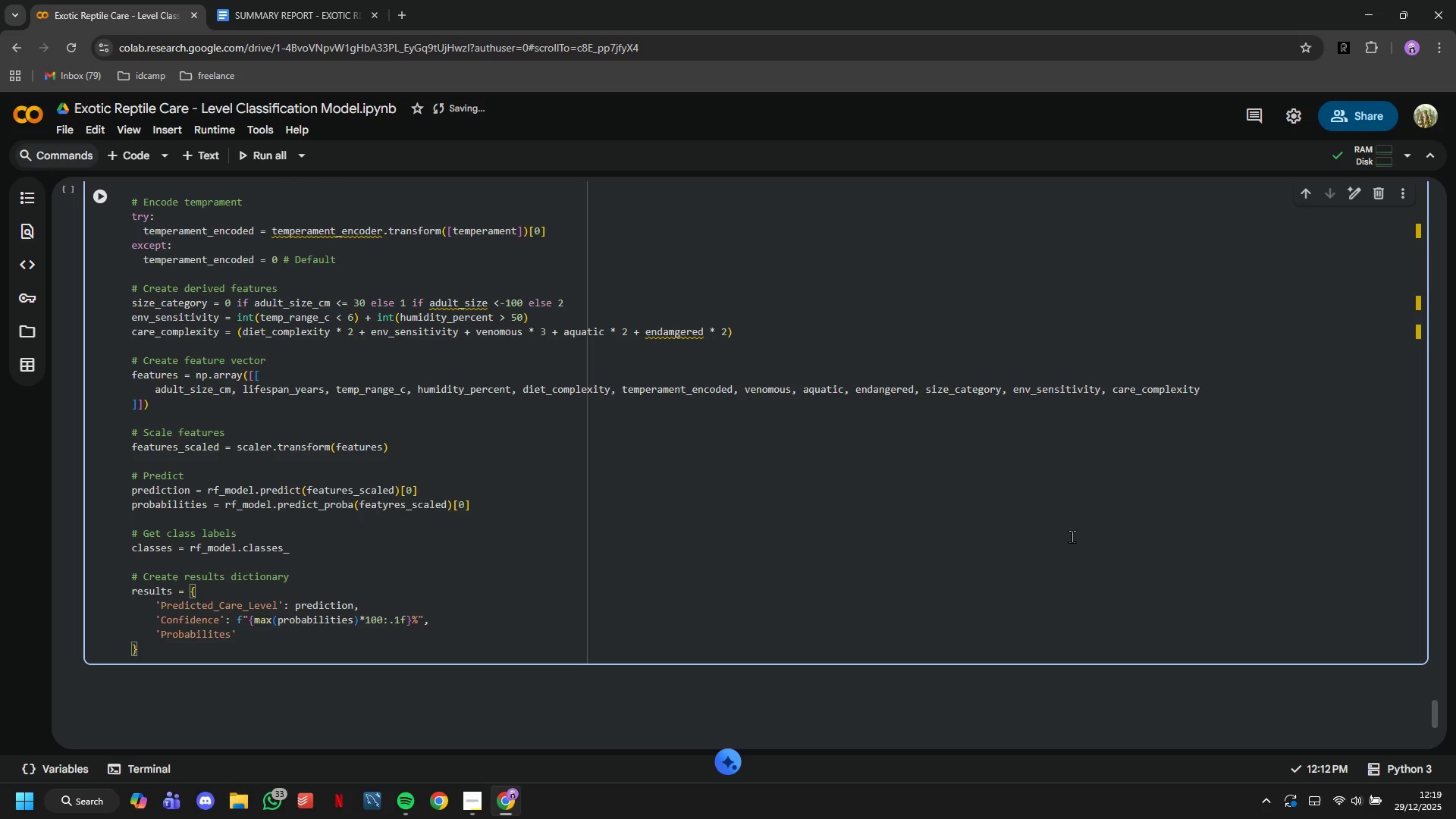 
key(ArrowLeft)
 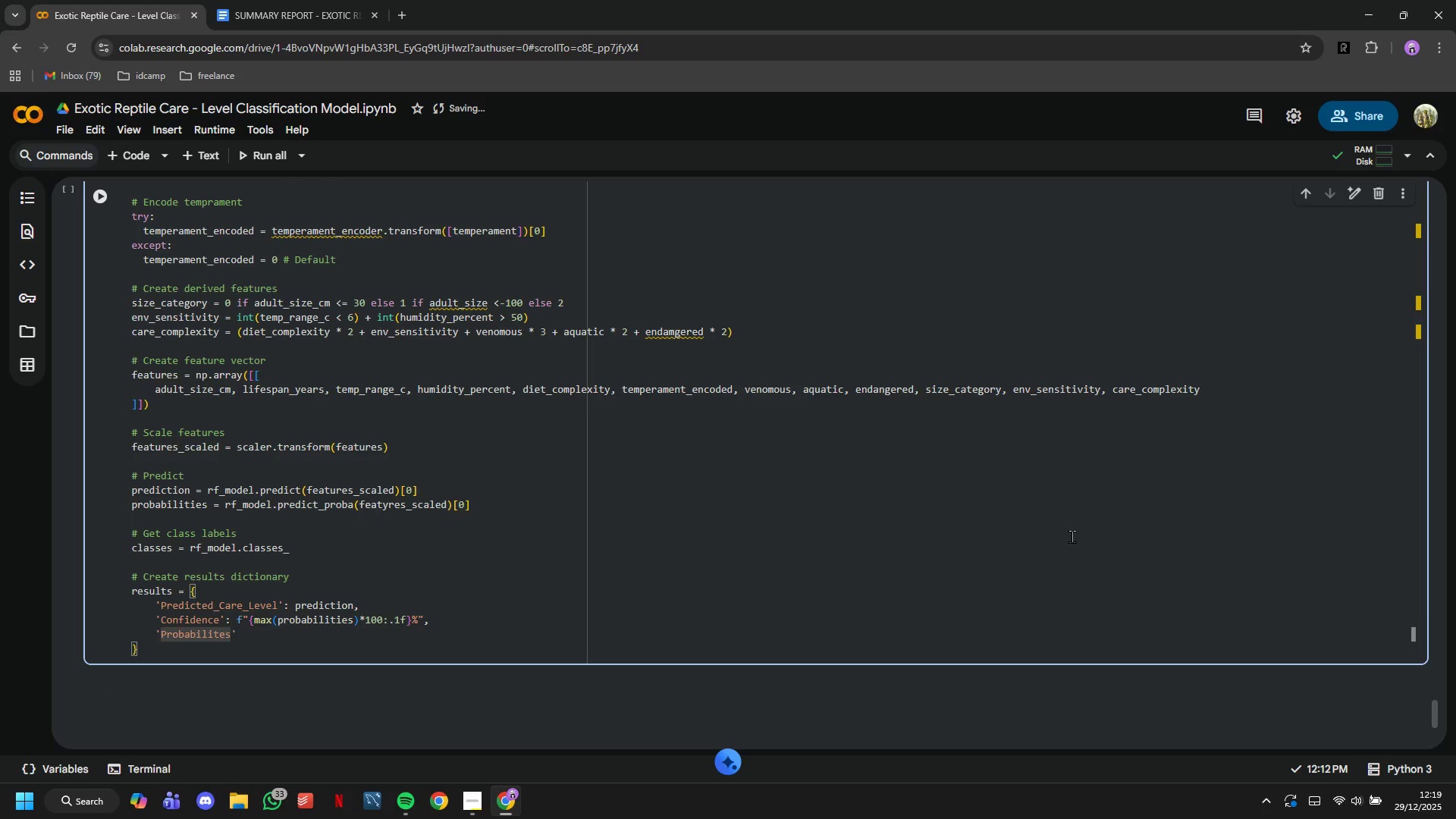 
key(ArrowLeft)
 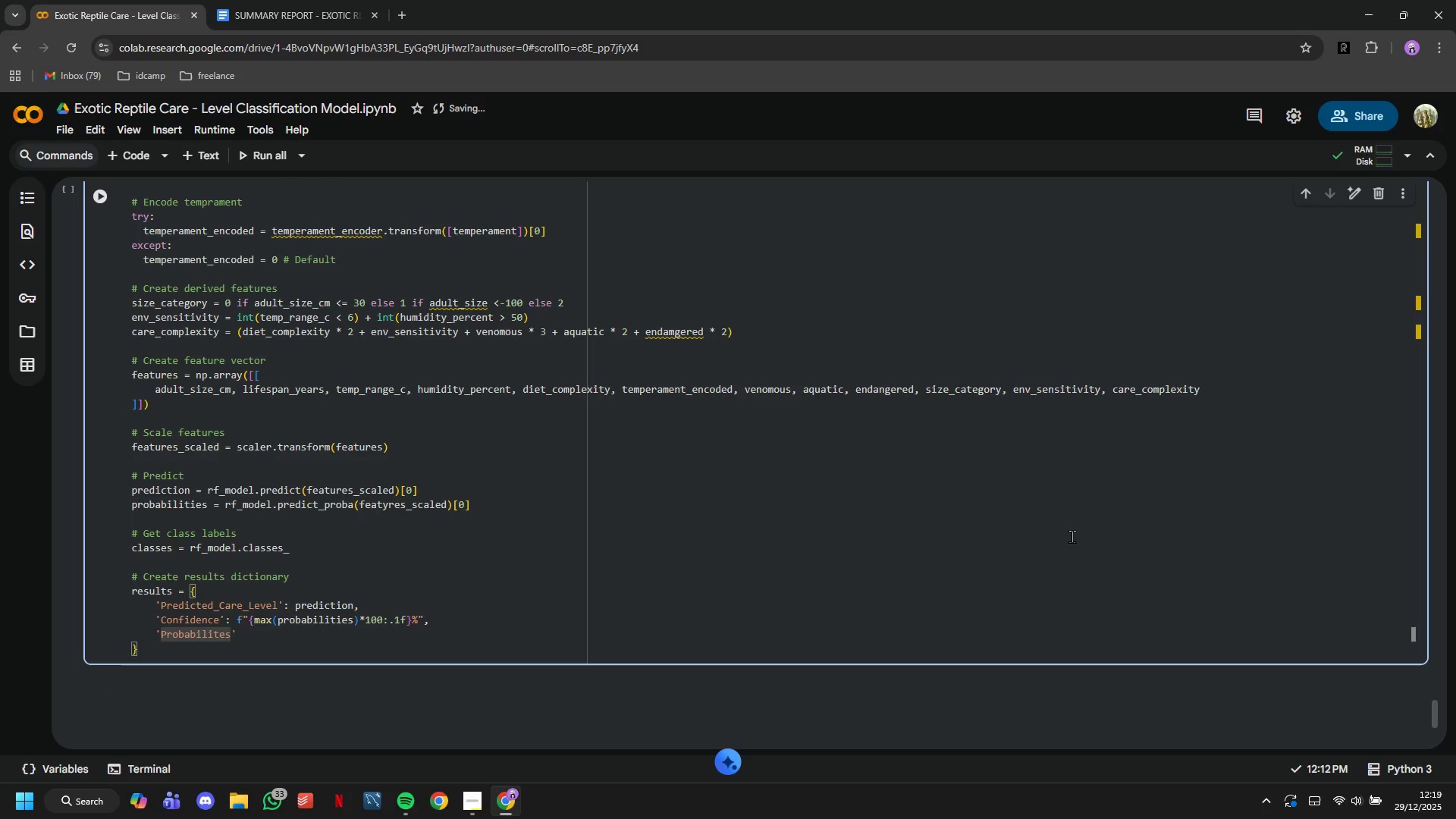 
key(I)
 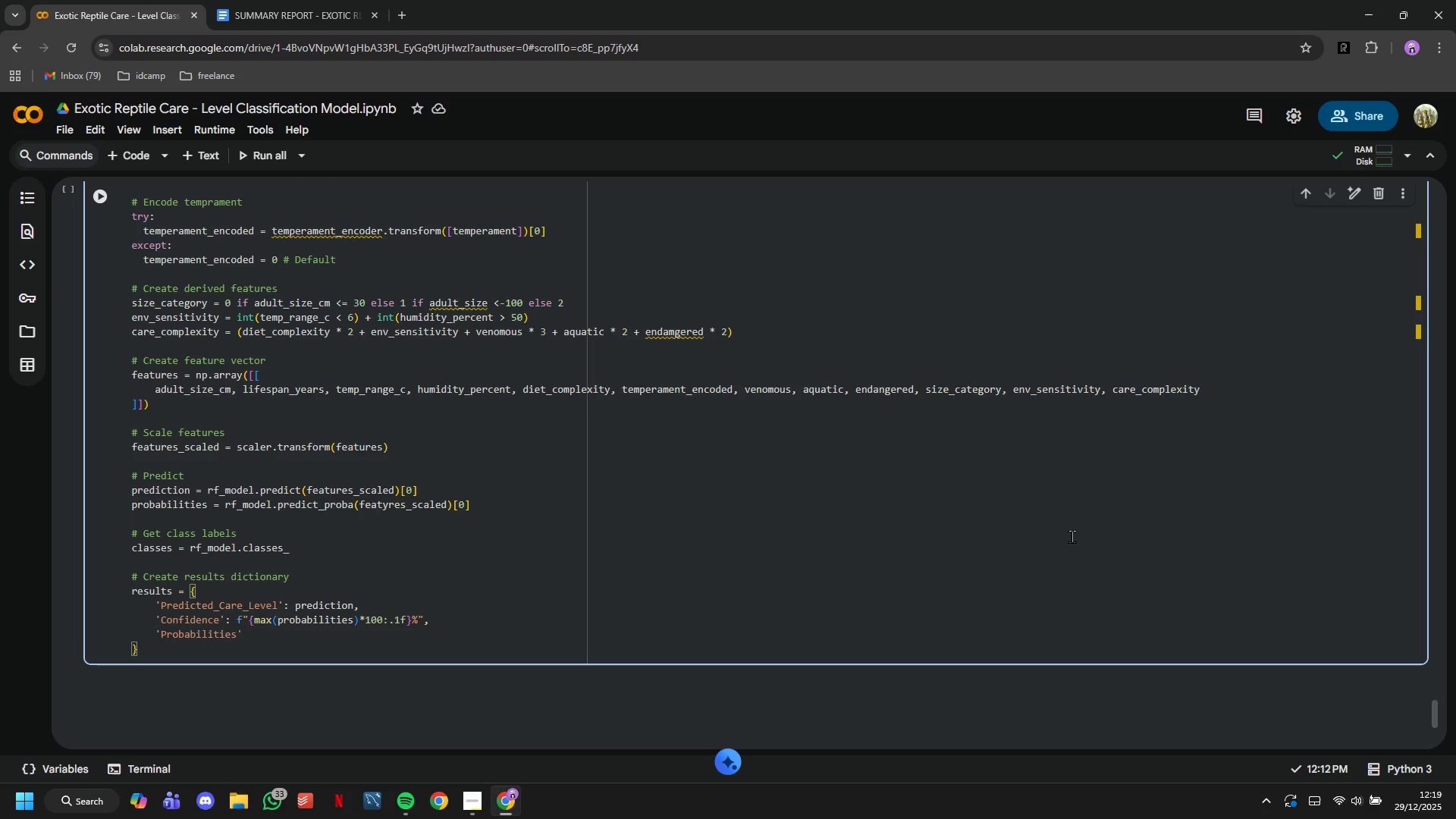 
key(ArrowRight)
 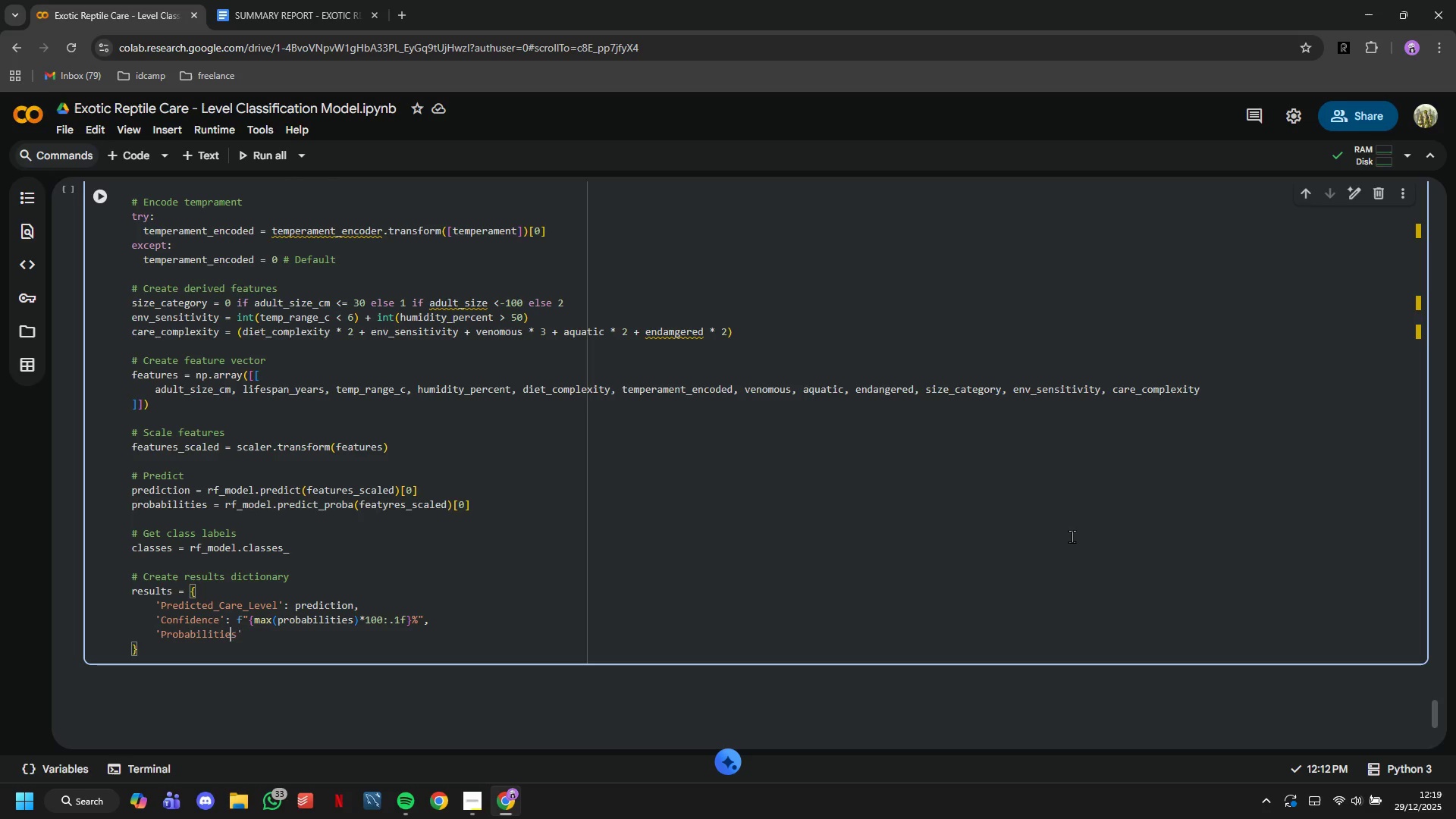 
key(ArrowRight)
 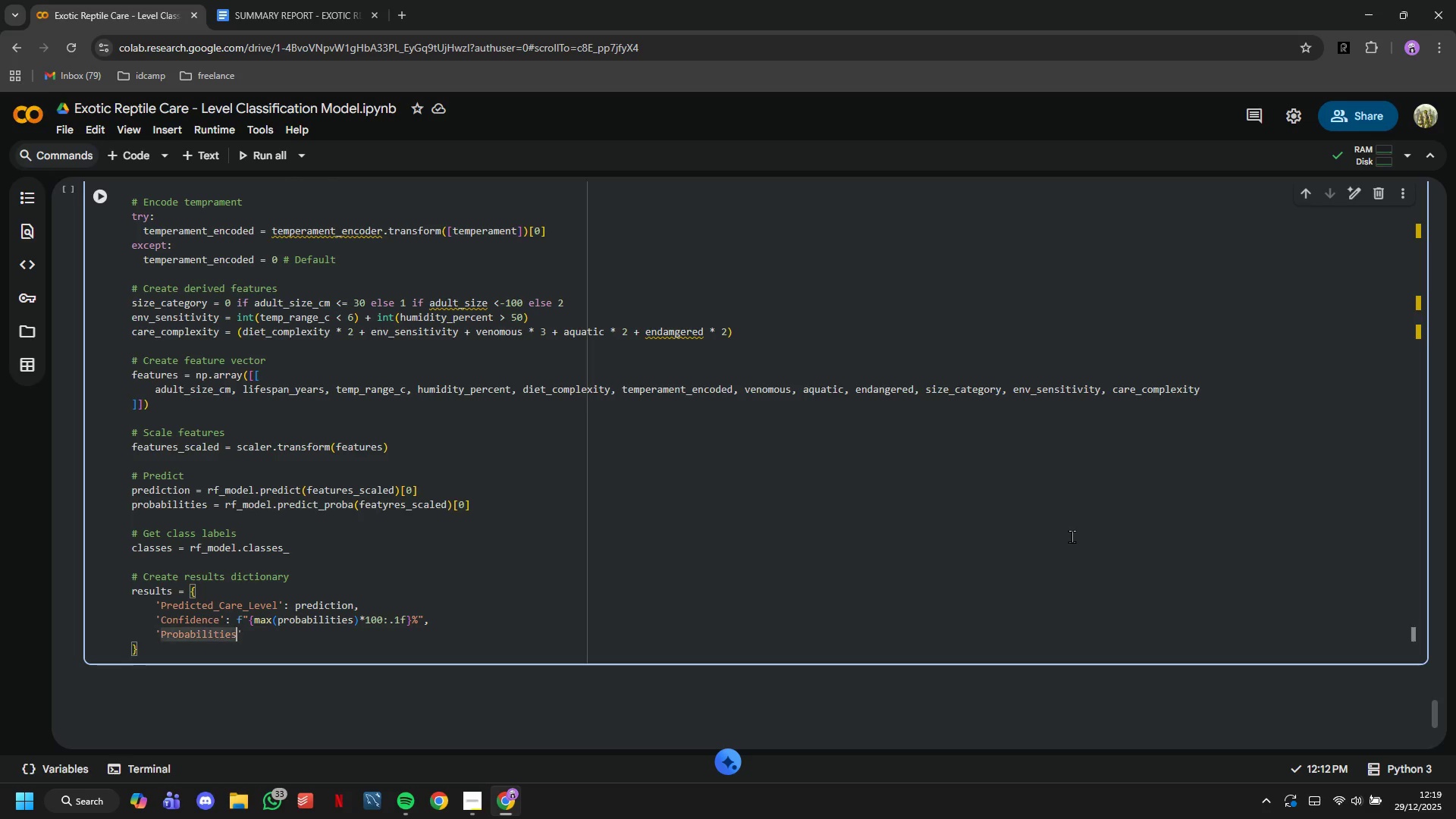 
key(ArrowRight)
 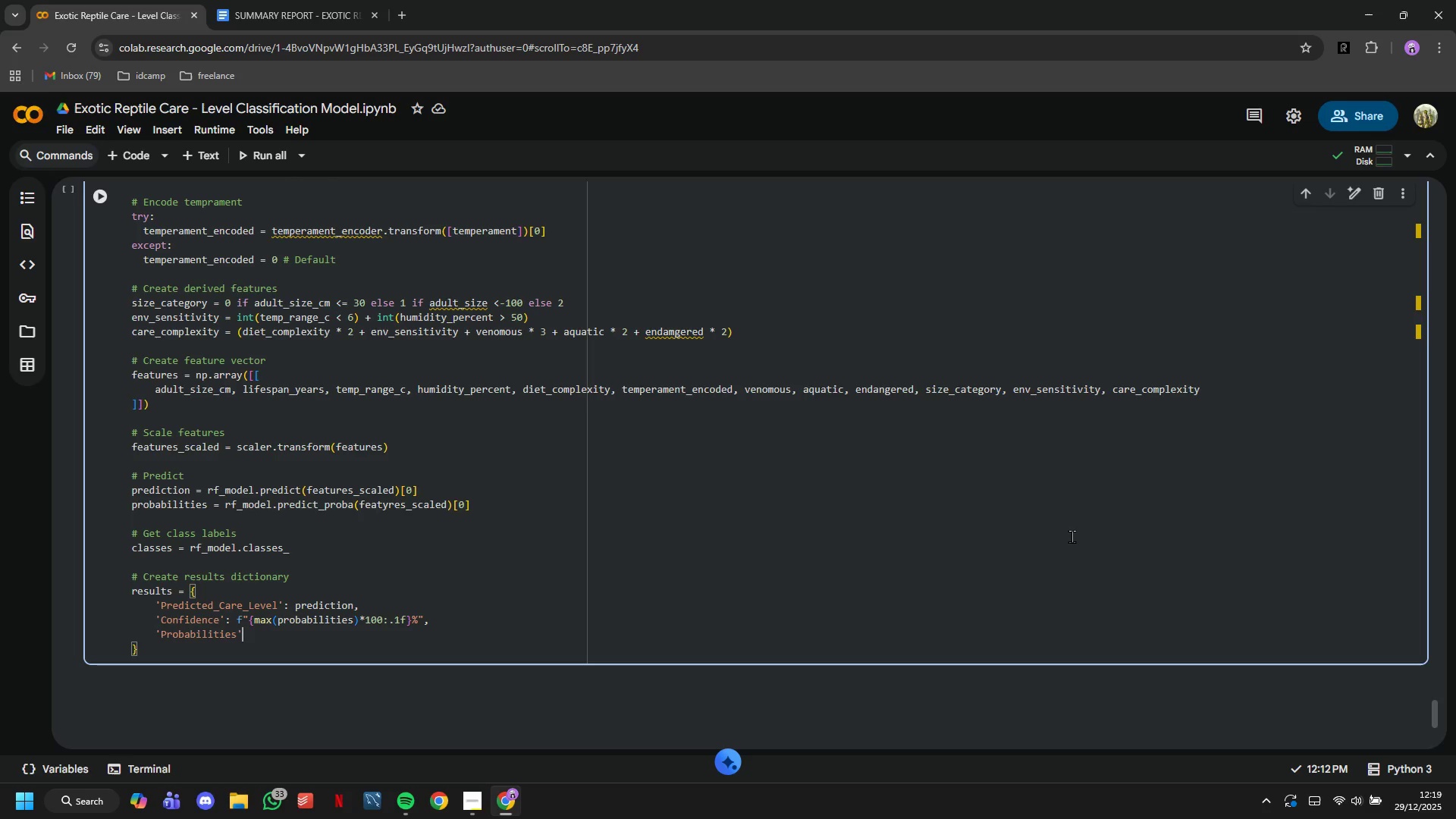 
key(Space)
 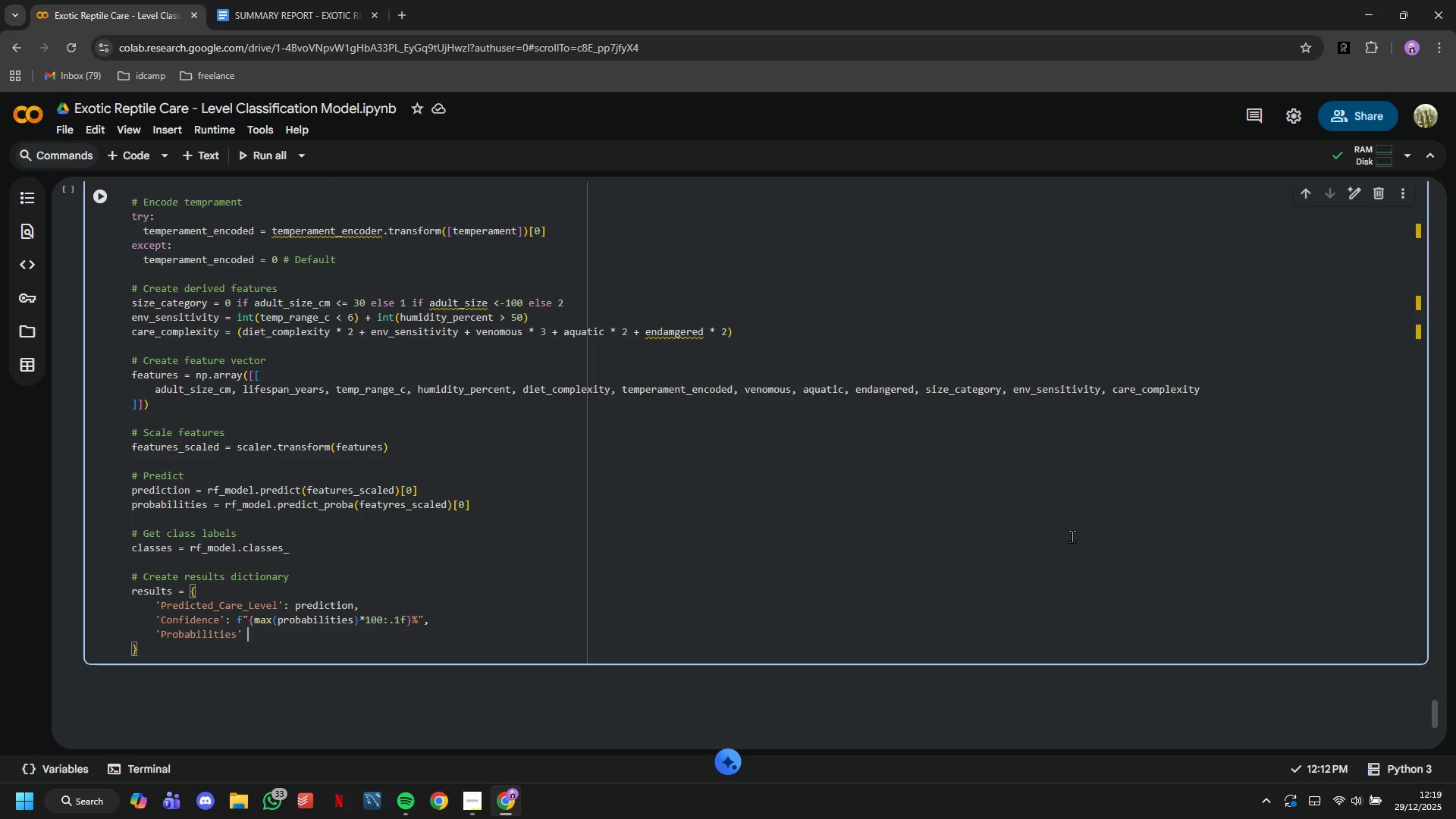 
key(Shift+ShiftLeft)
 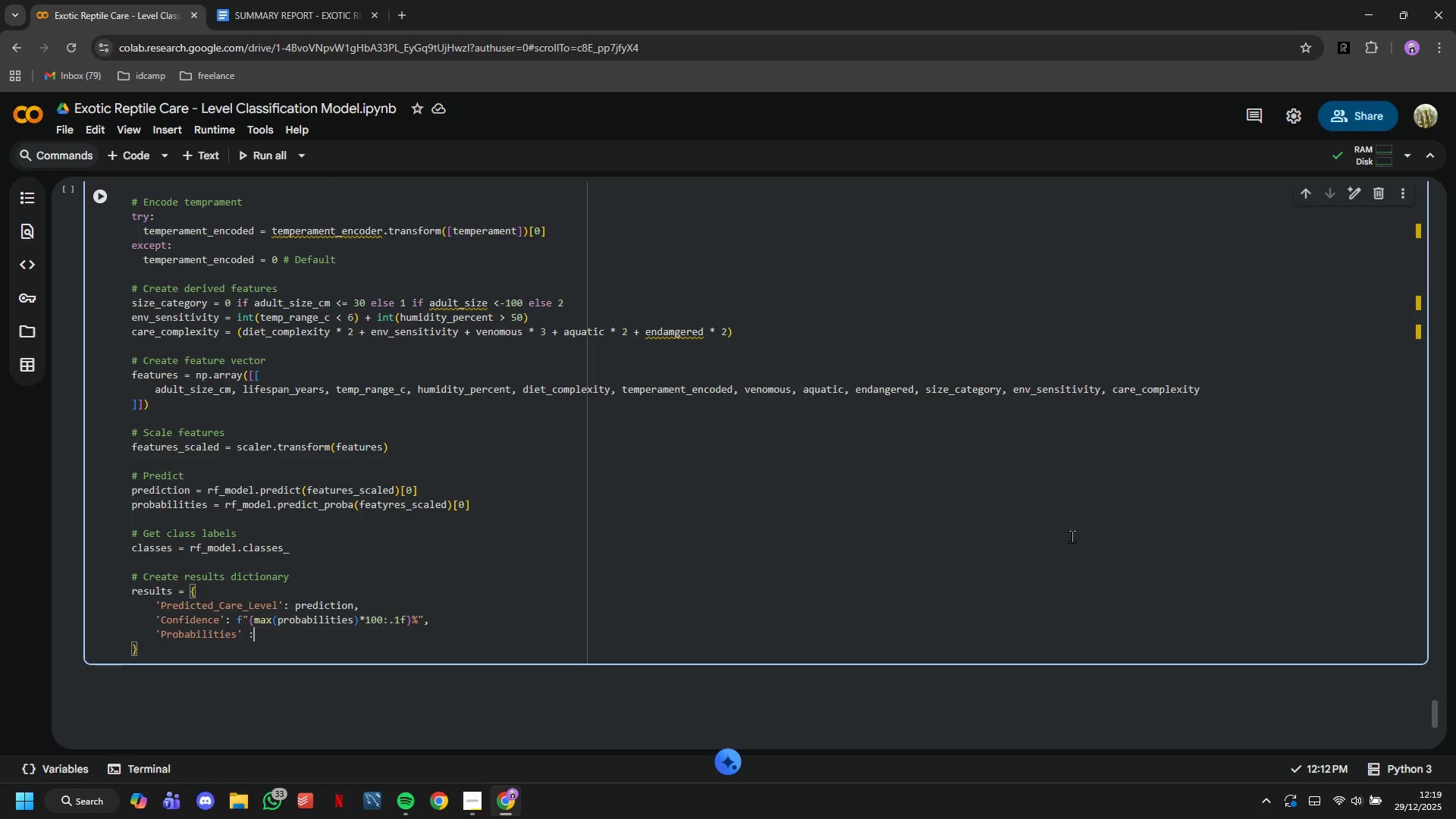 
key(Shift+Semicolon)
 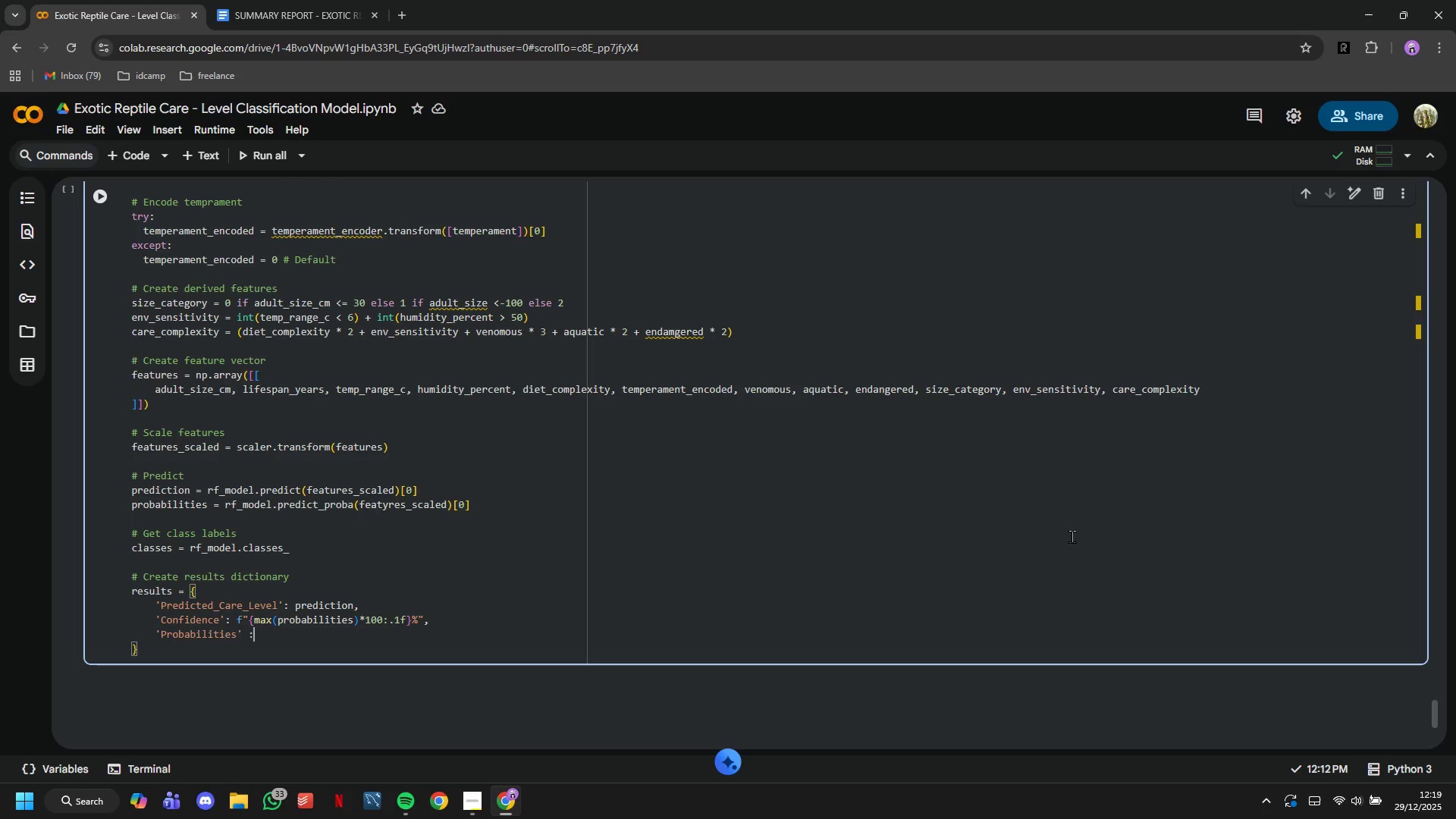 
key(Shift+ShiftLeft)
 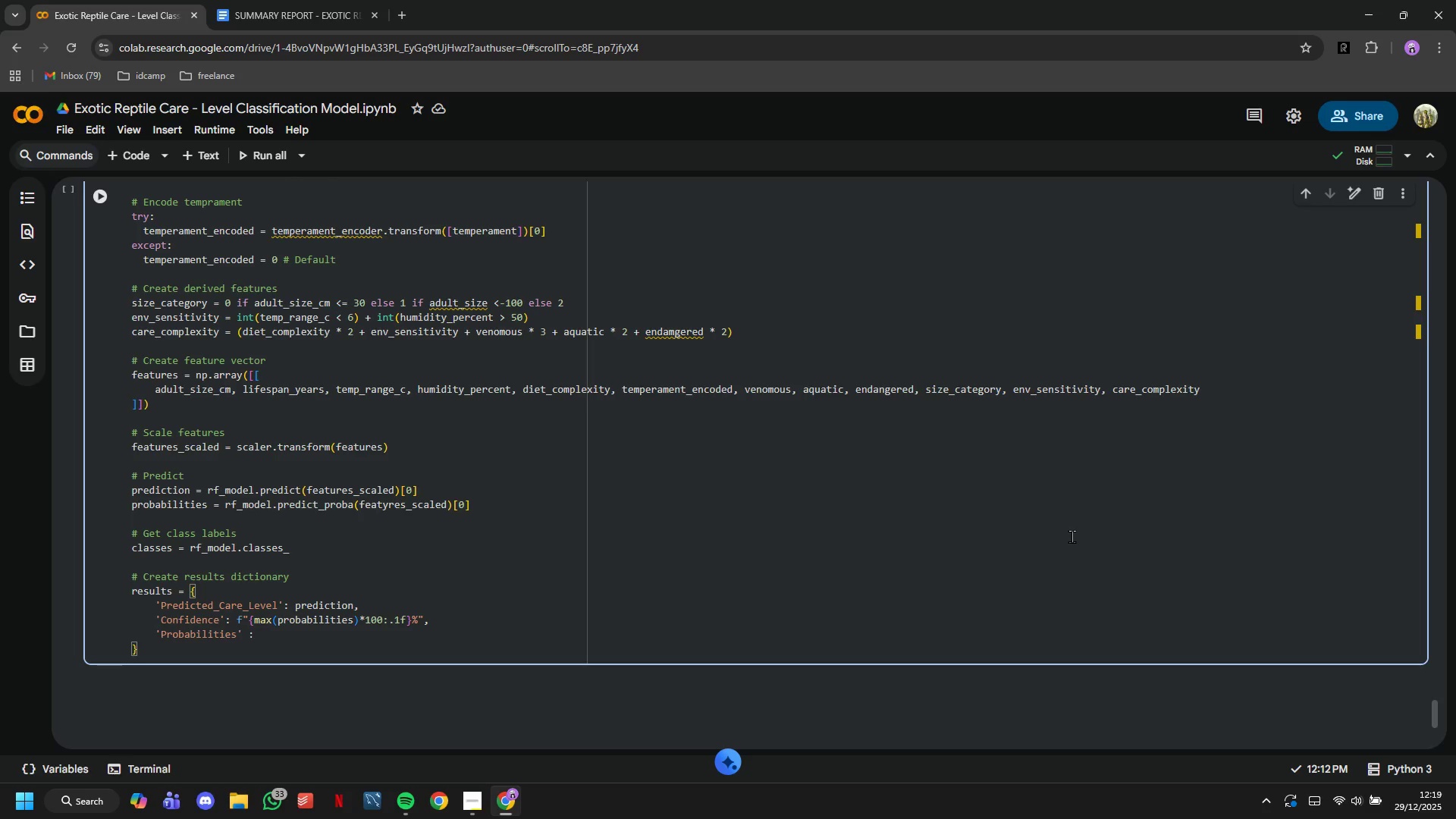 
key(Space)
 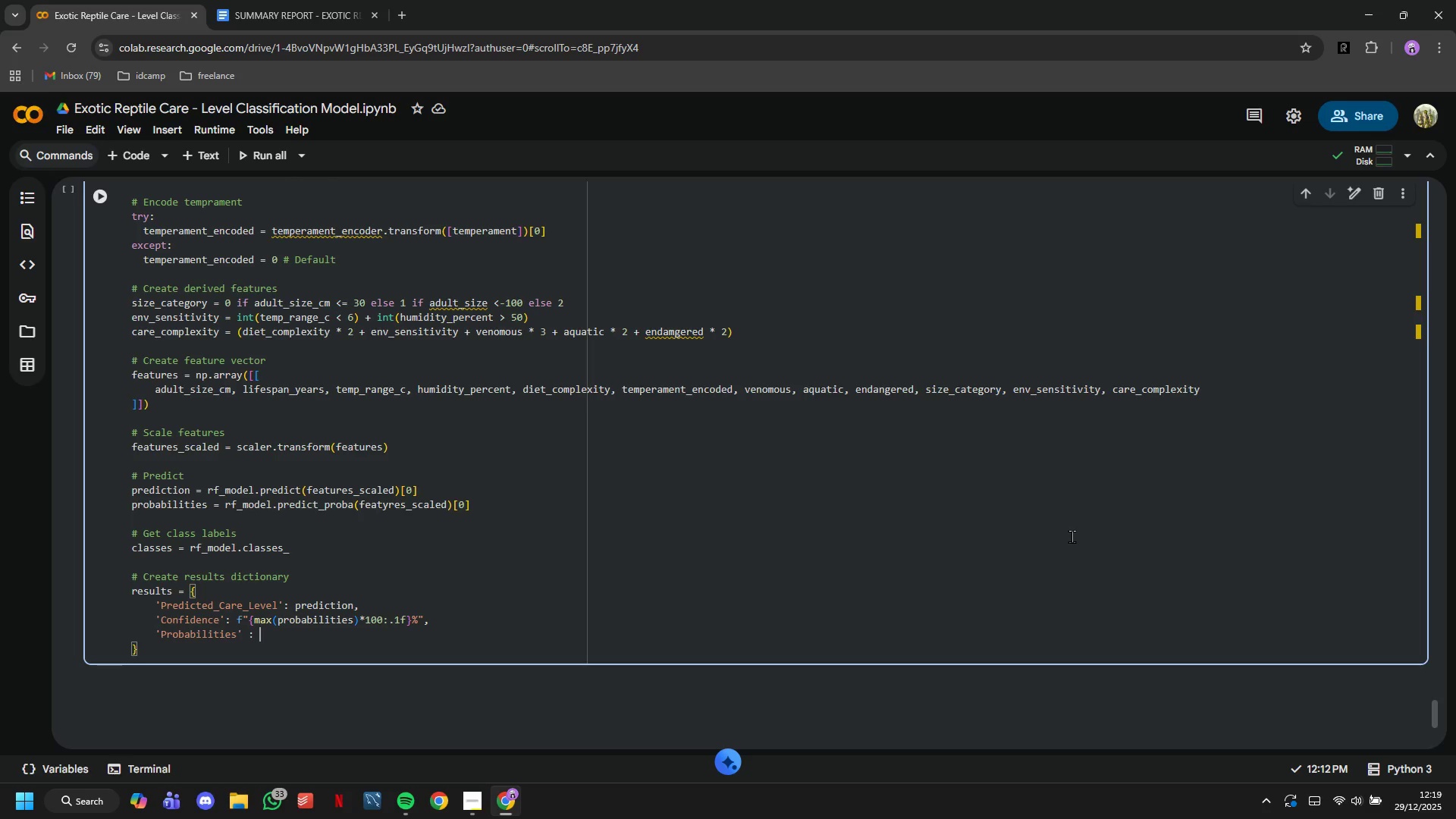 
key(Shift+BracketLeft)
 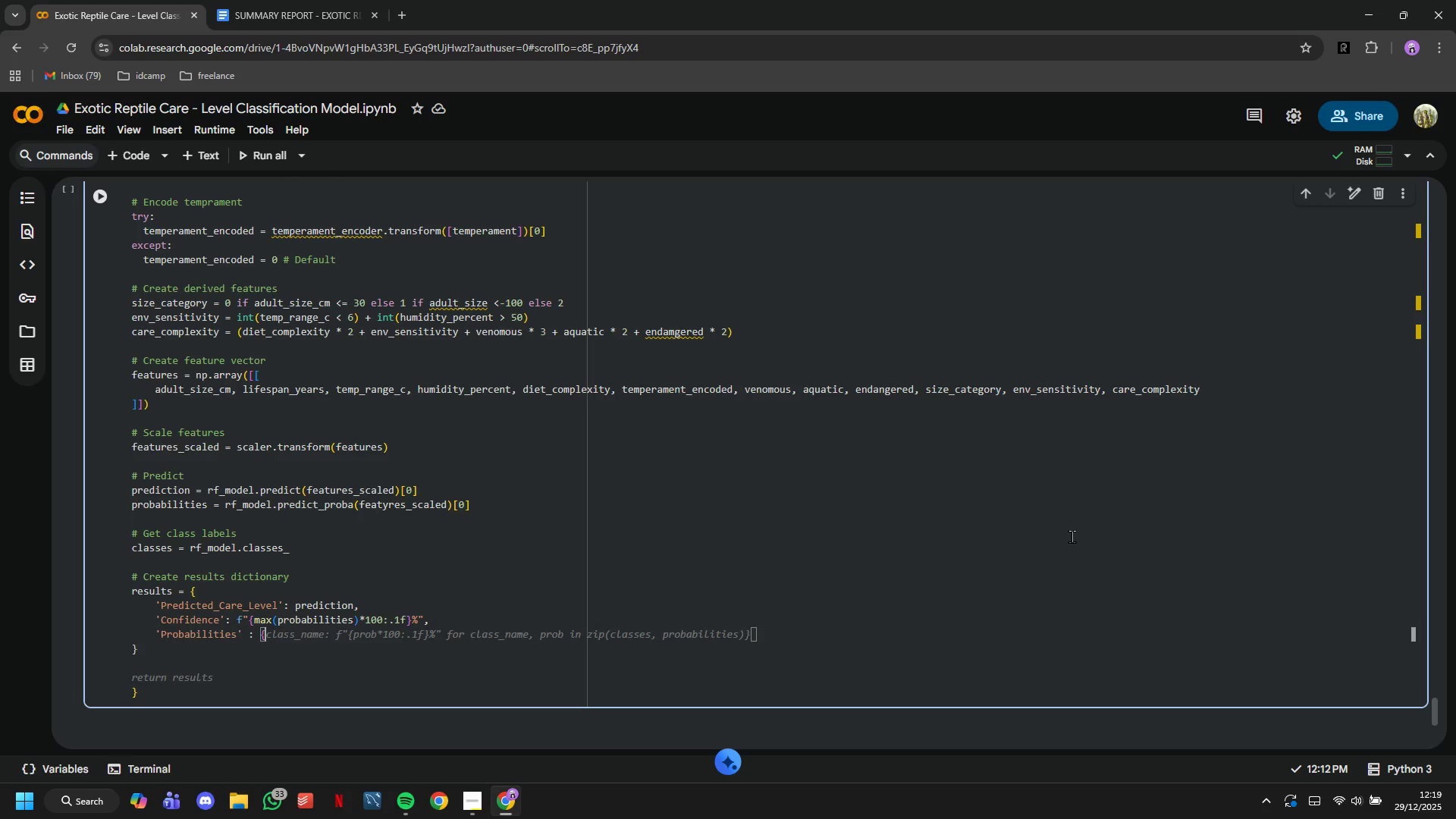 
key(Shift+ShiftRight)
 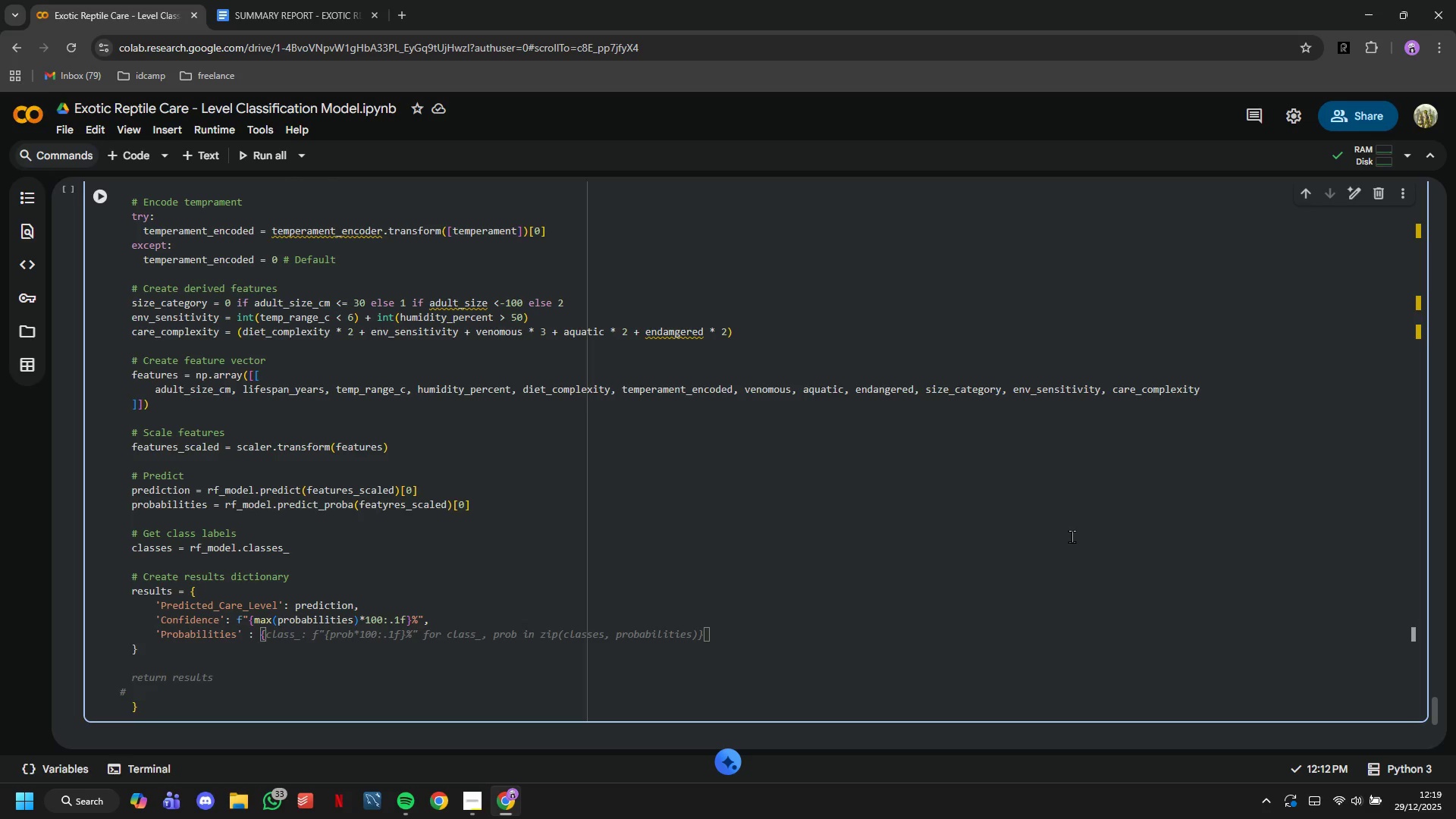 
key(Enter)
 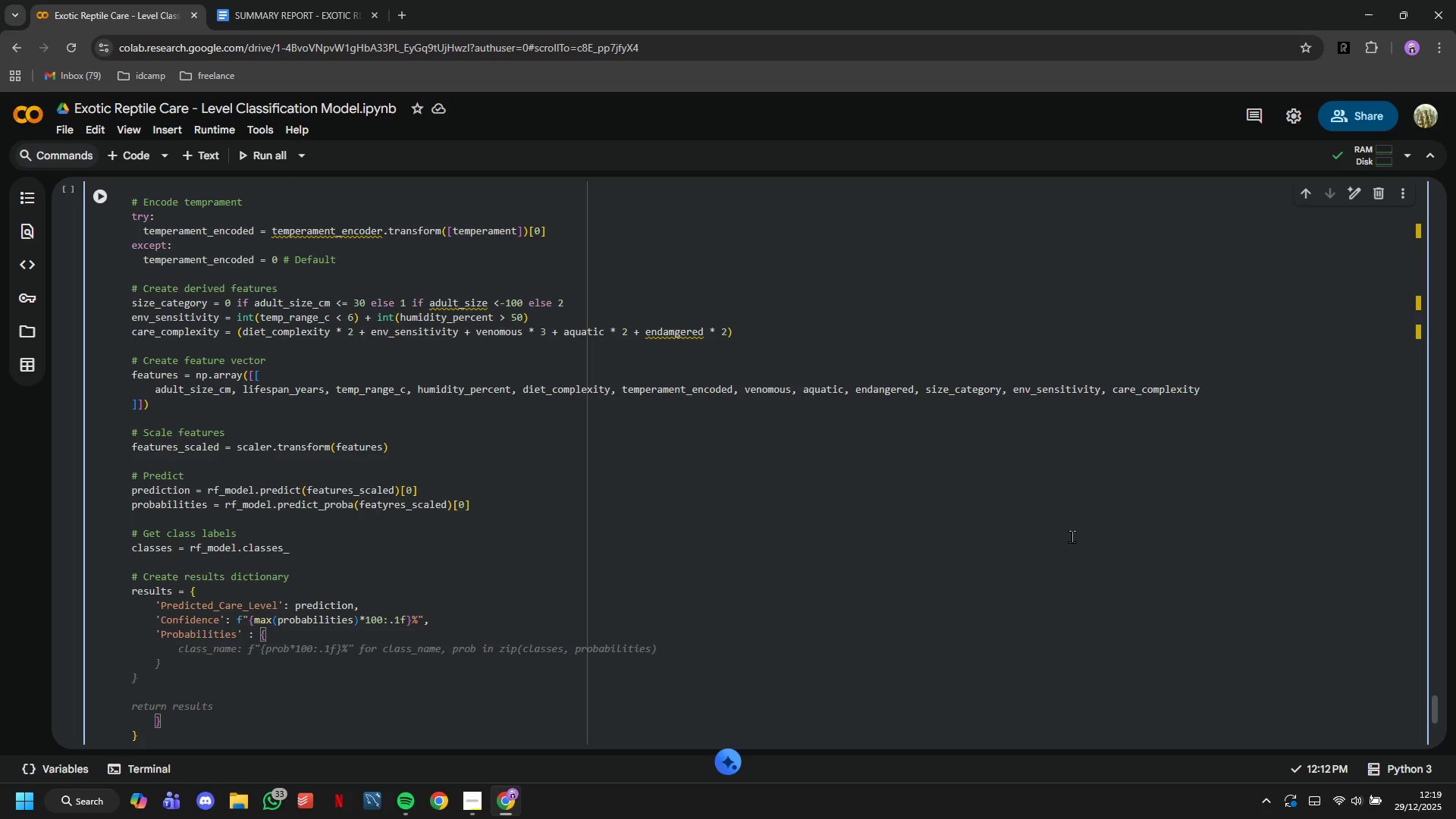 
type(clases[o)
key(Backspace)
type(i)
 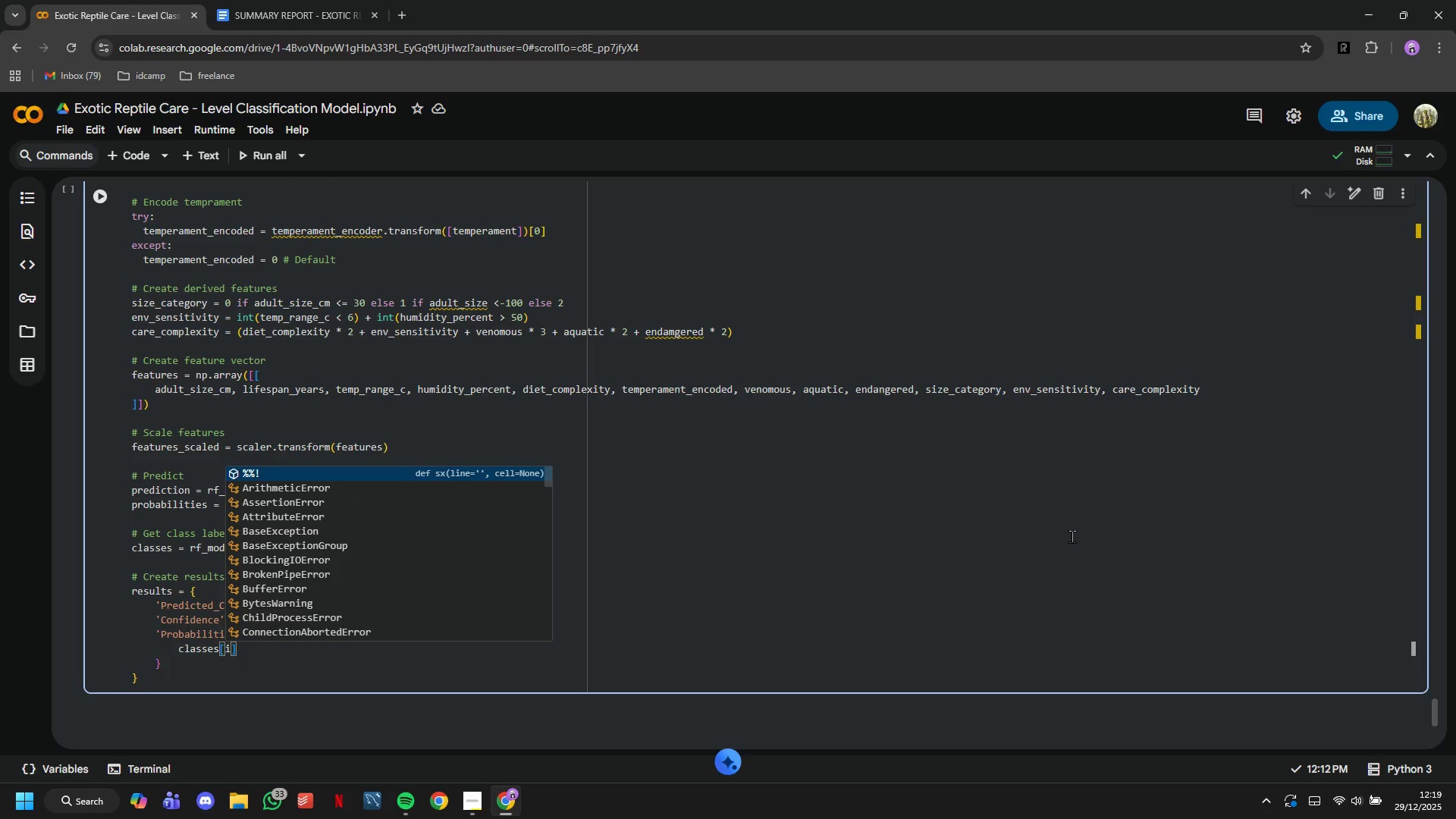 
key(ArrowRight)
 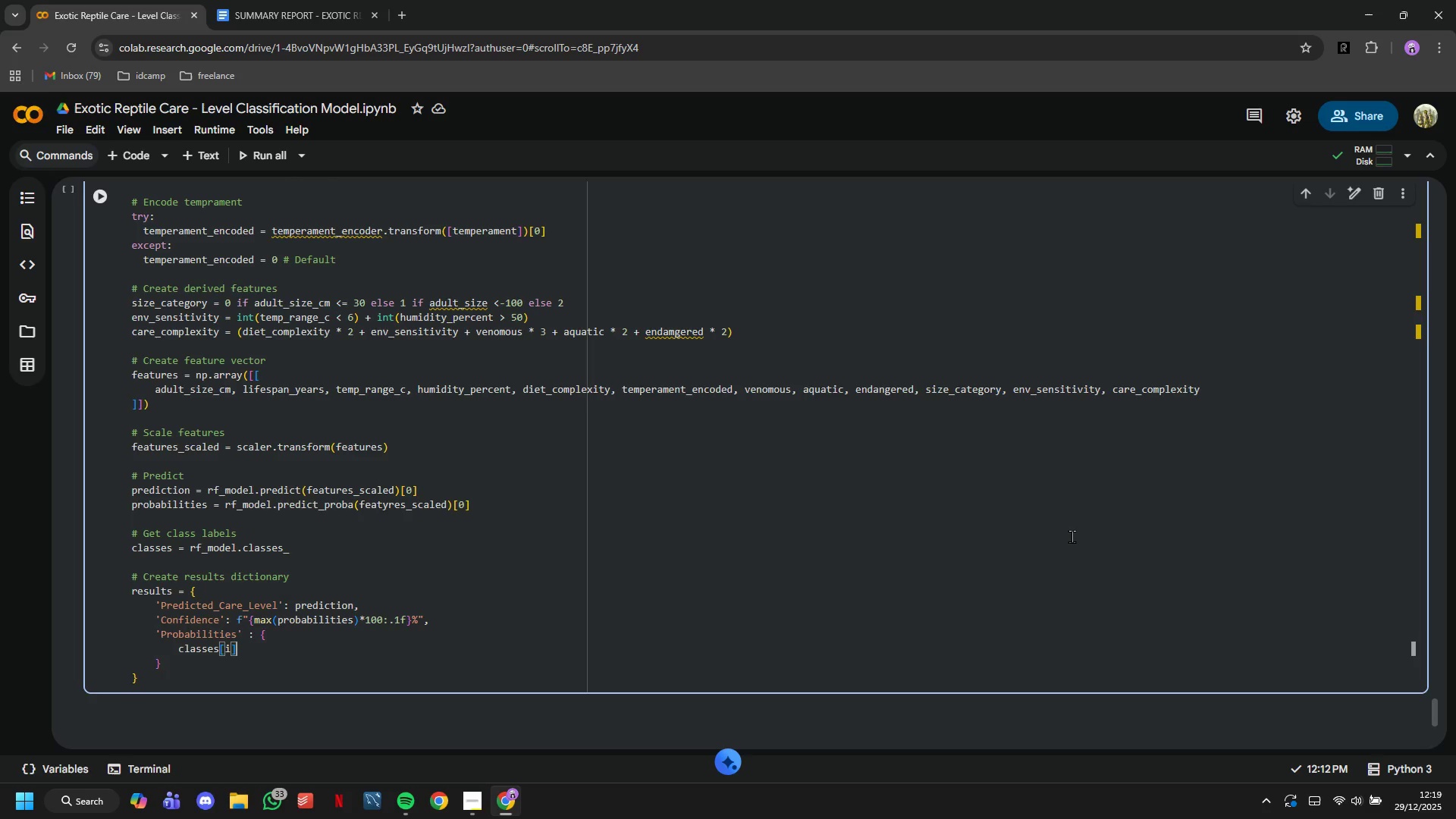 
type(: f"{prob*100:.1f)
 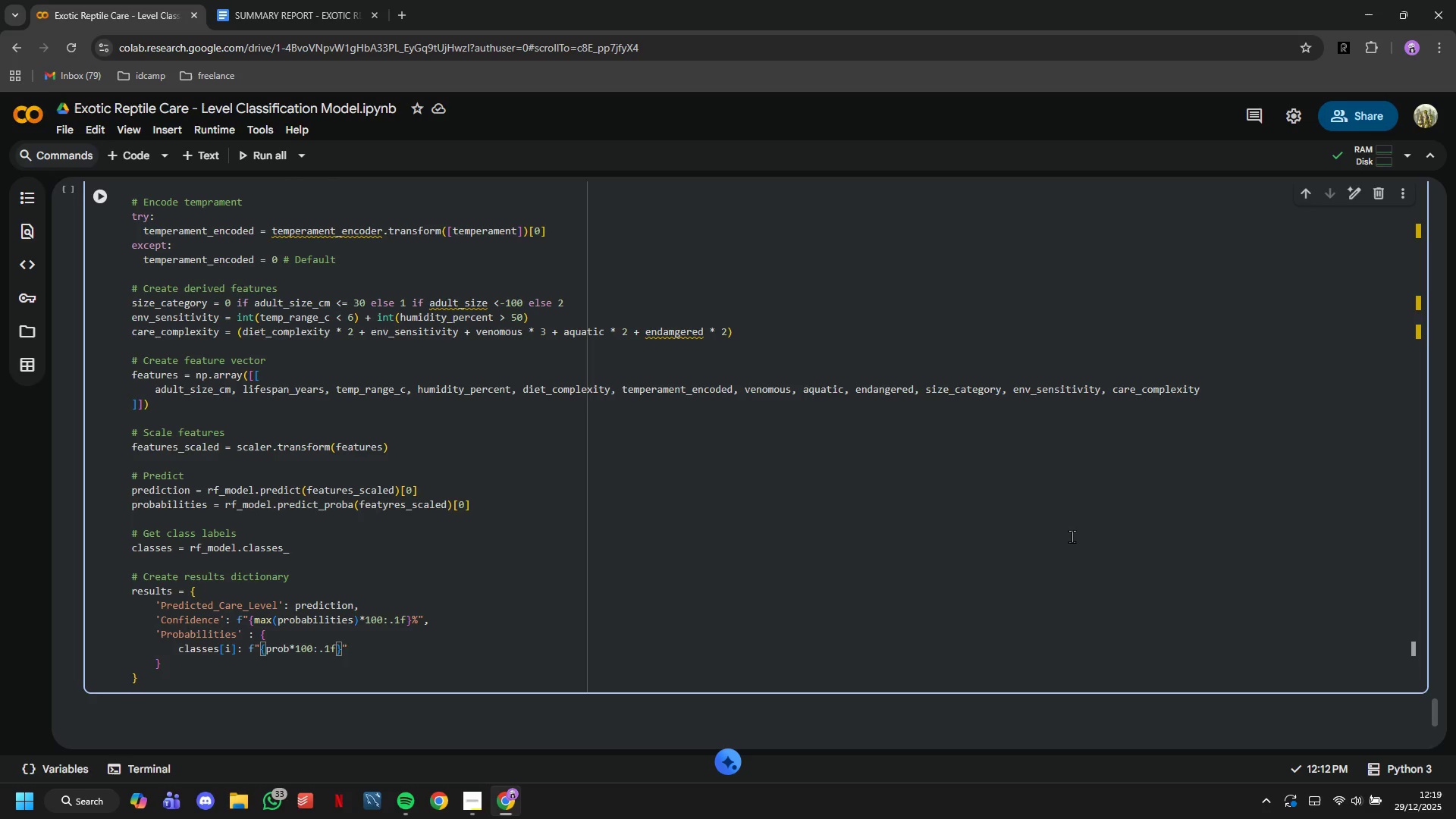 
 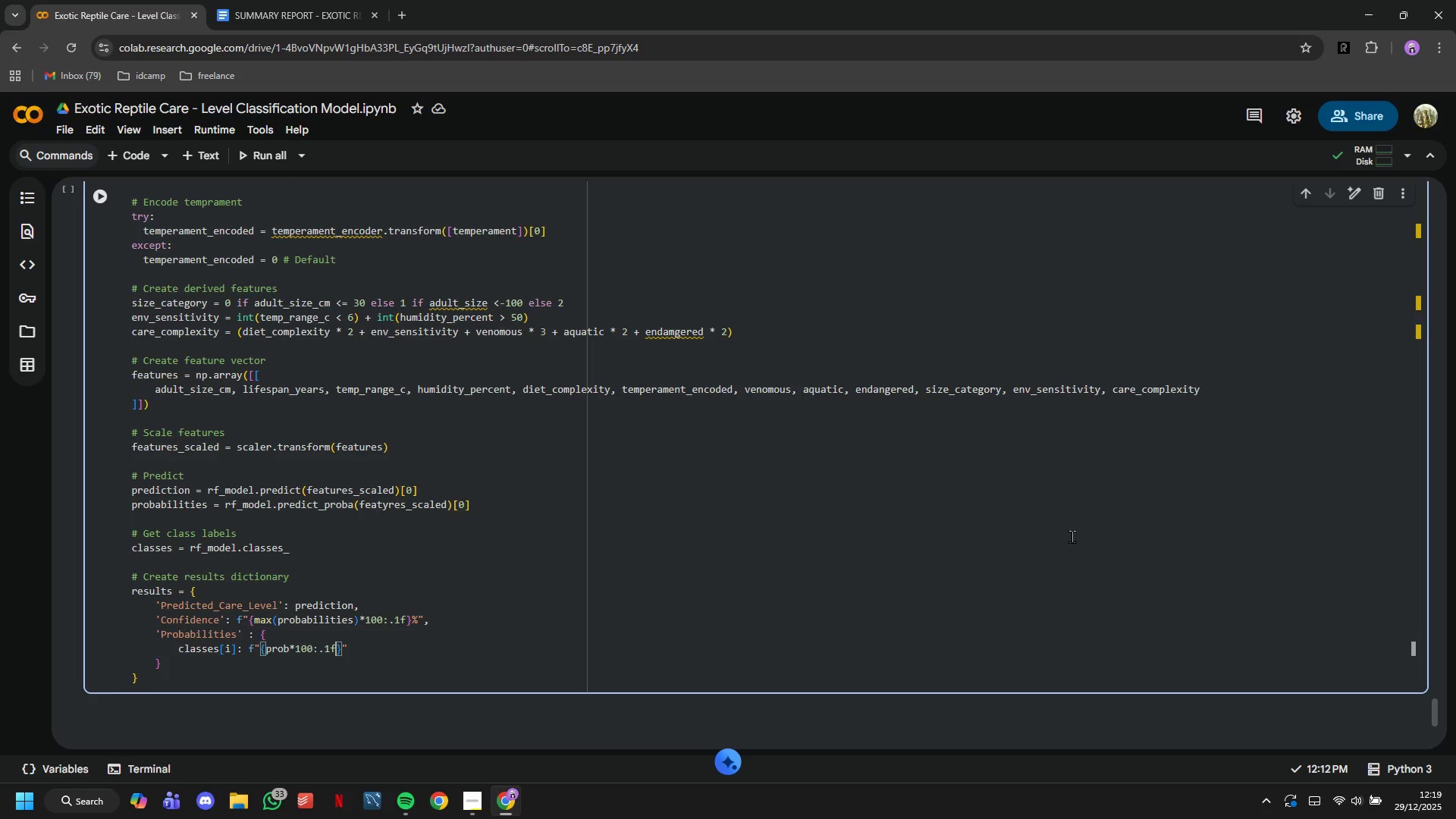 
key(ArrowRight)
 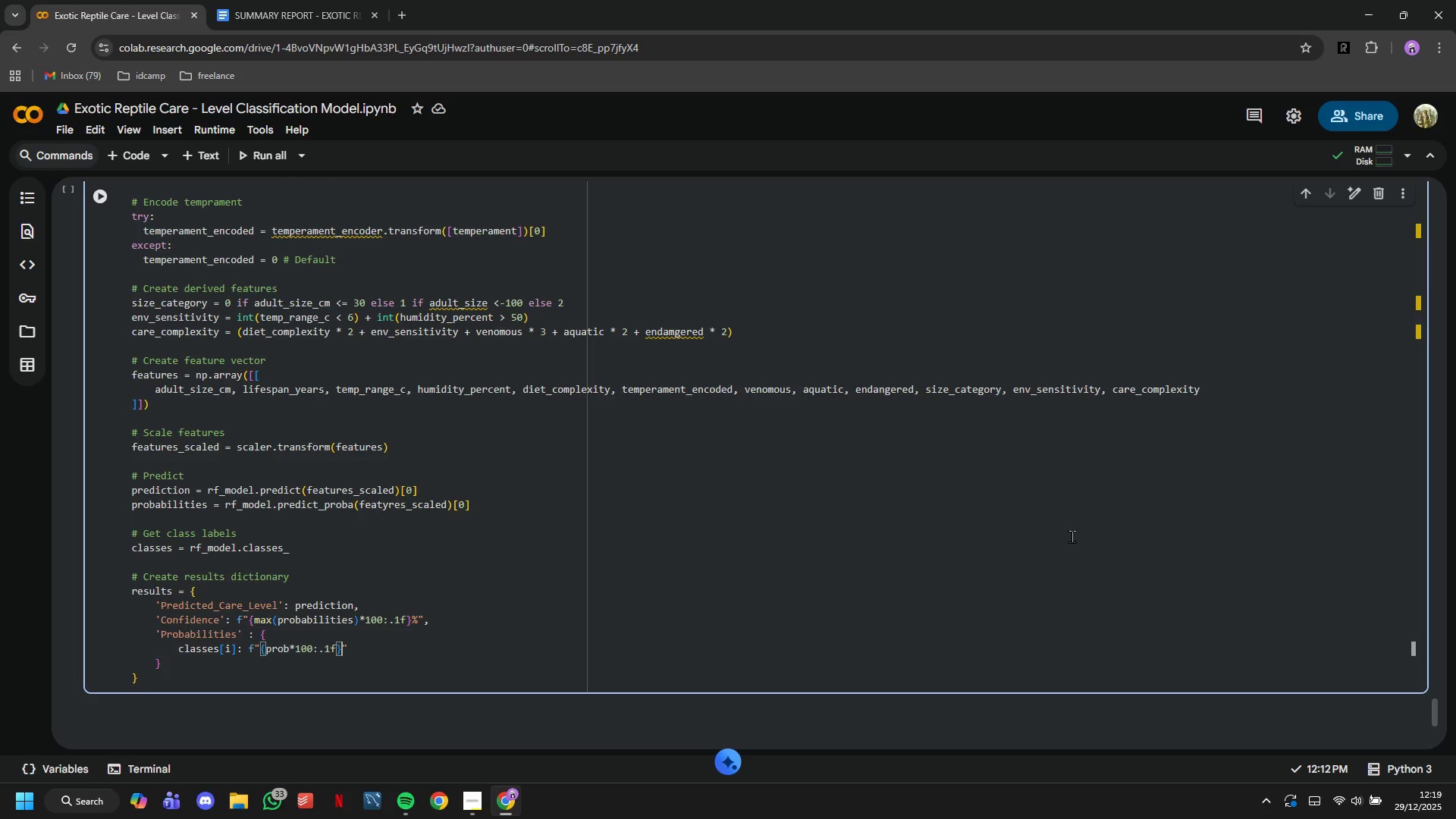 
key(Shift+5)
 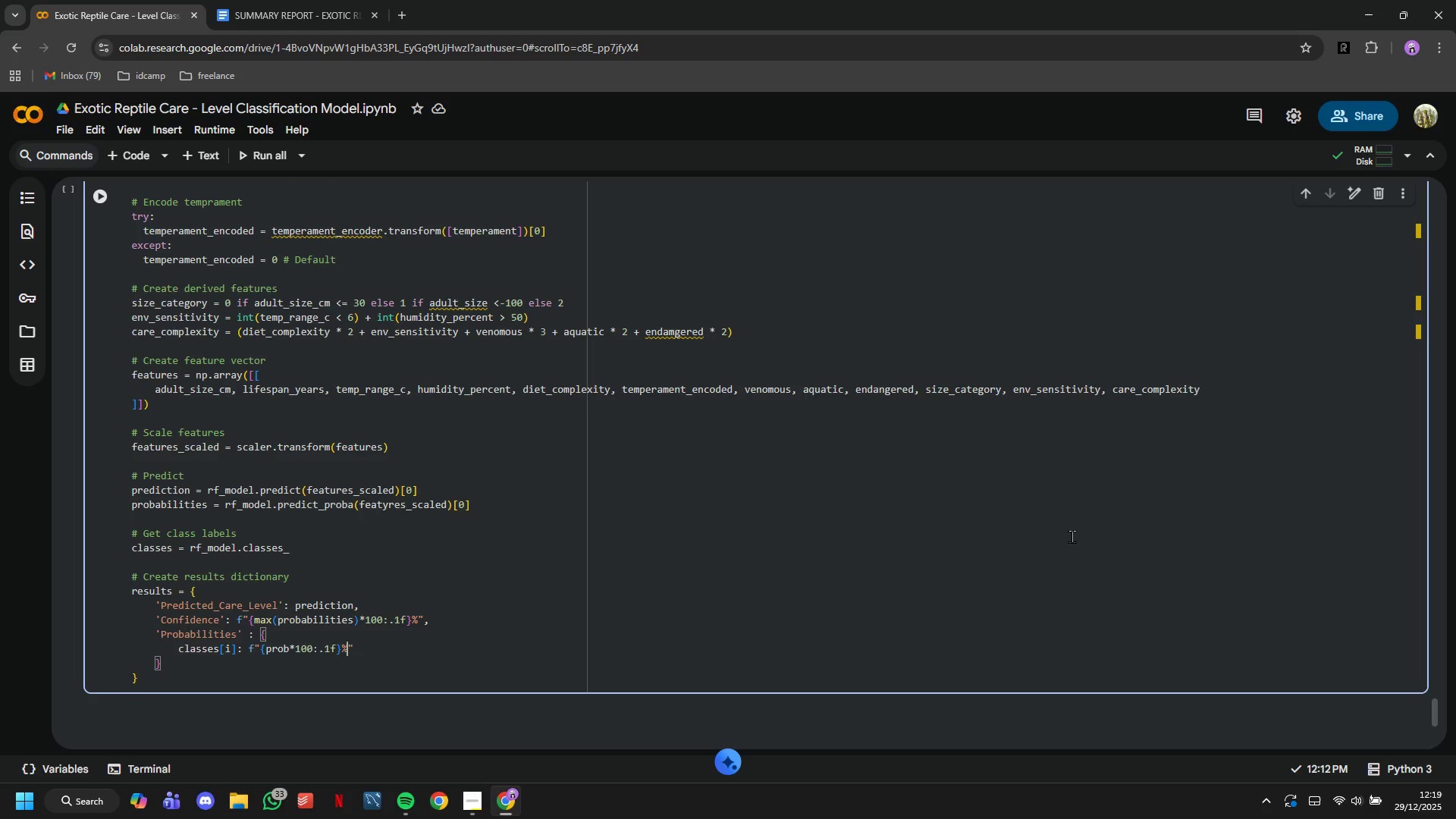 
key(ArrowRight)
 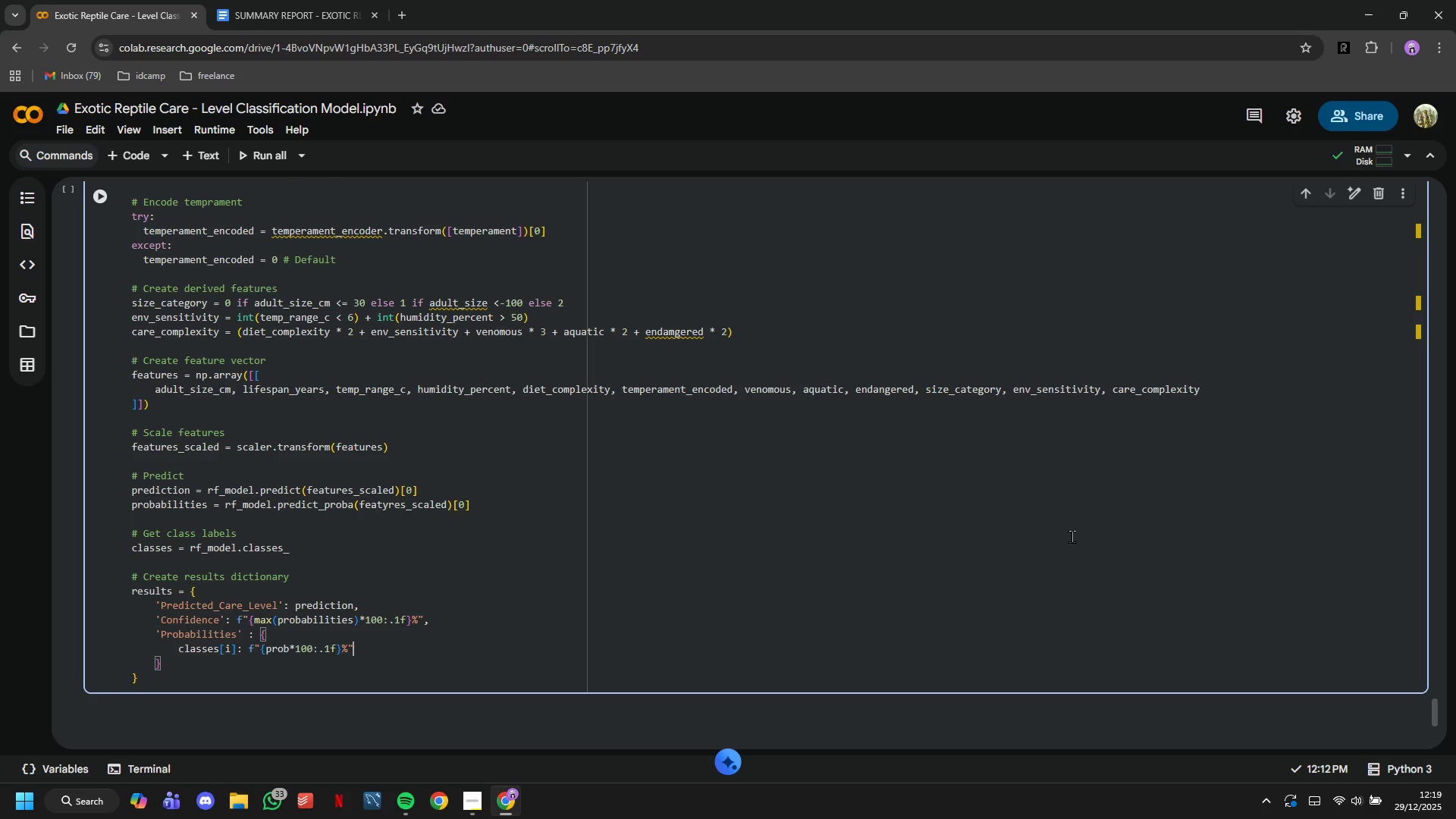 
key(Enter)
 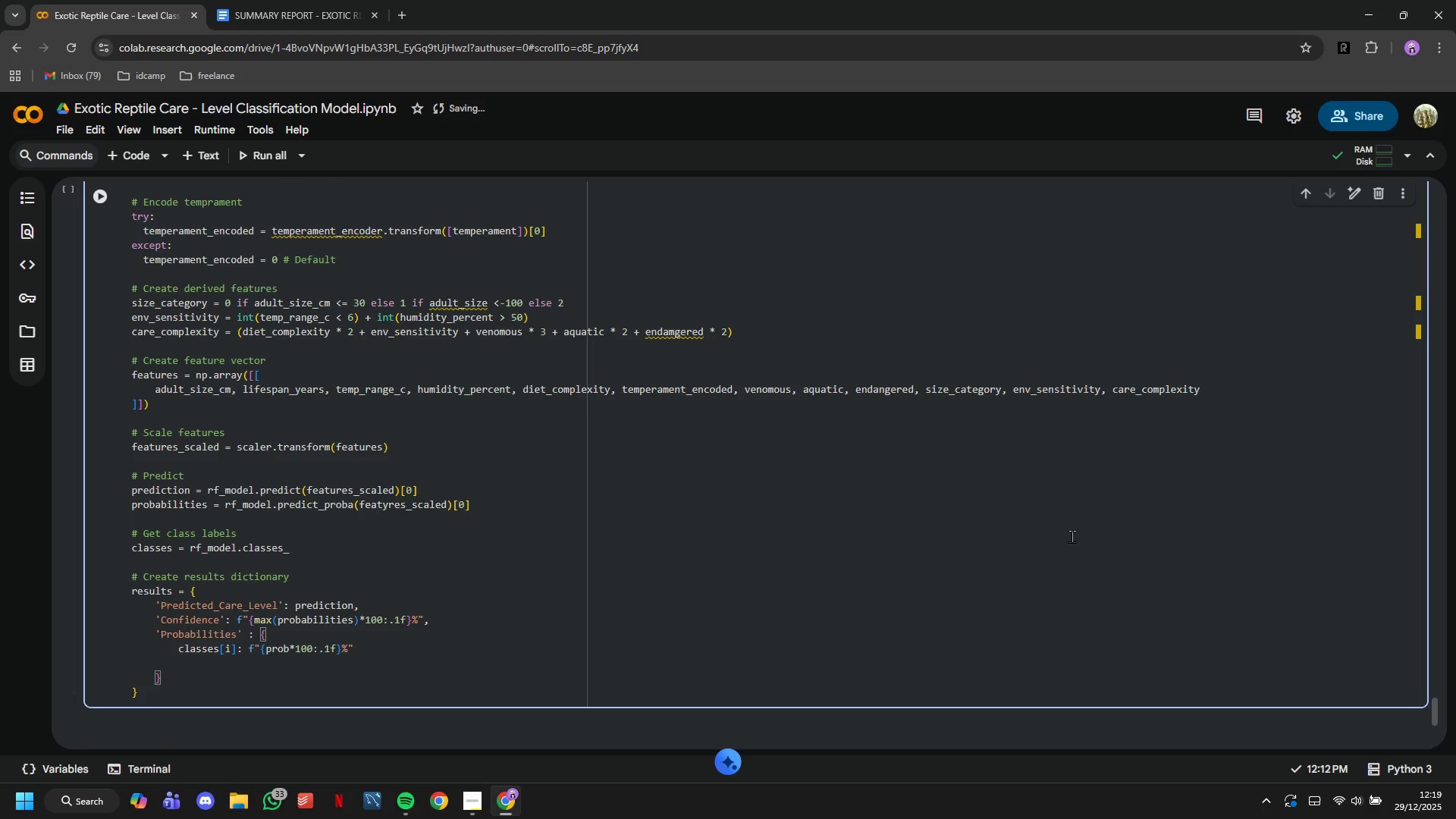 
type(for i, prob in enumerae)
key(Backspace)
type(te(probabilitues)
 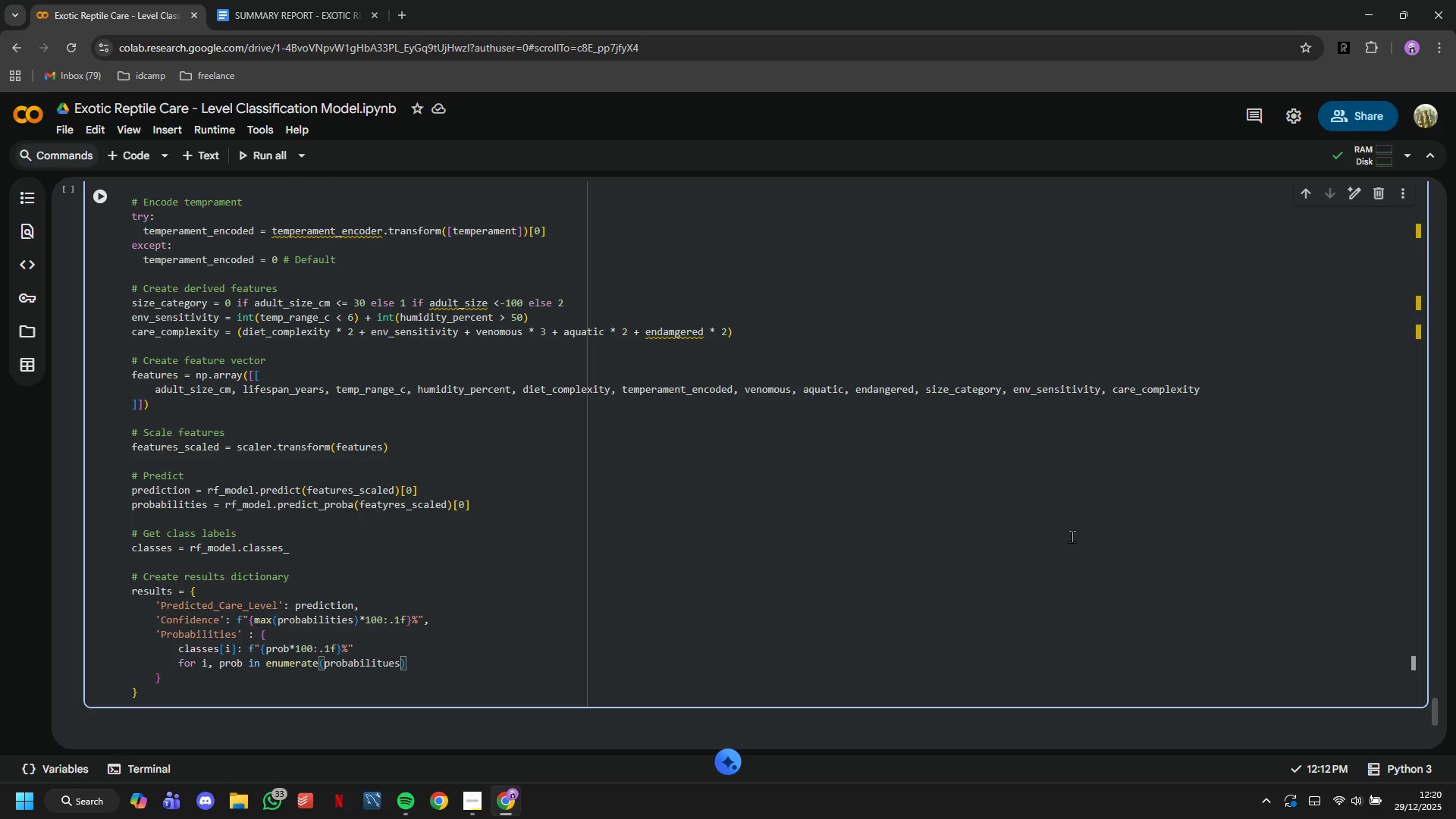 
key(ArrowLeft)
 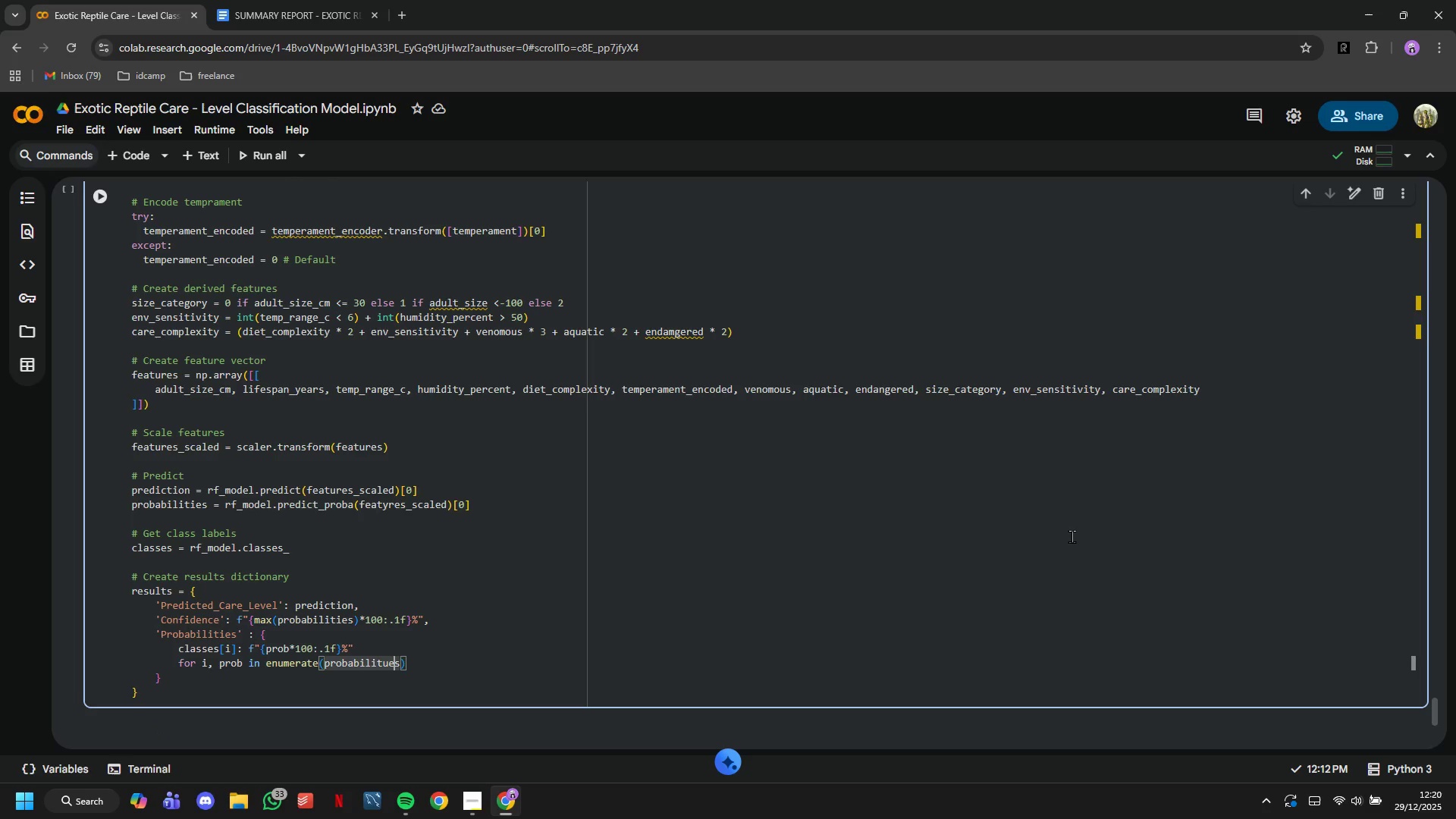 
key(Backspace)
key(Backspace)
type(ie)
 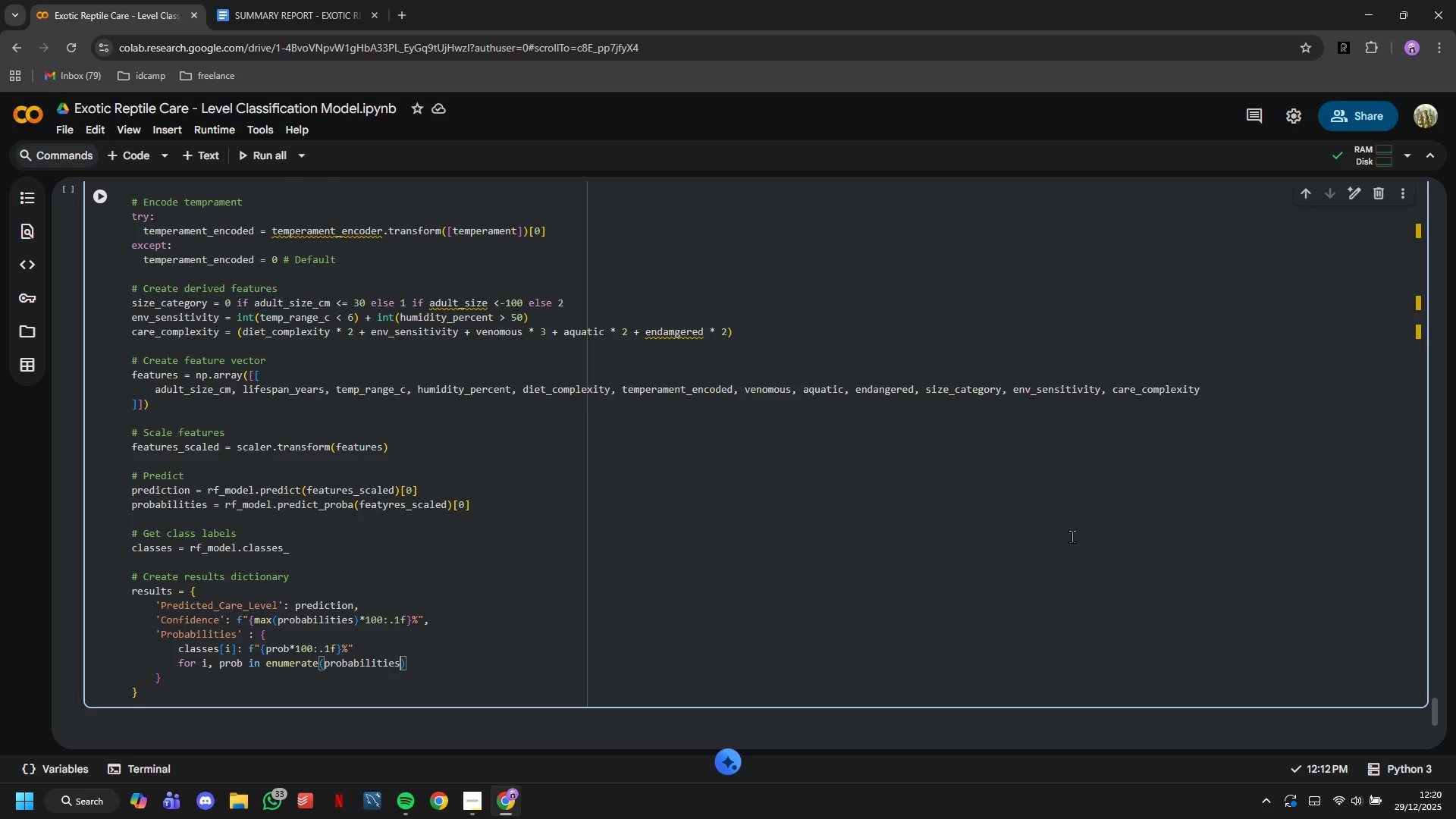 
key(ArrowRight)
 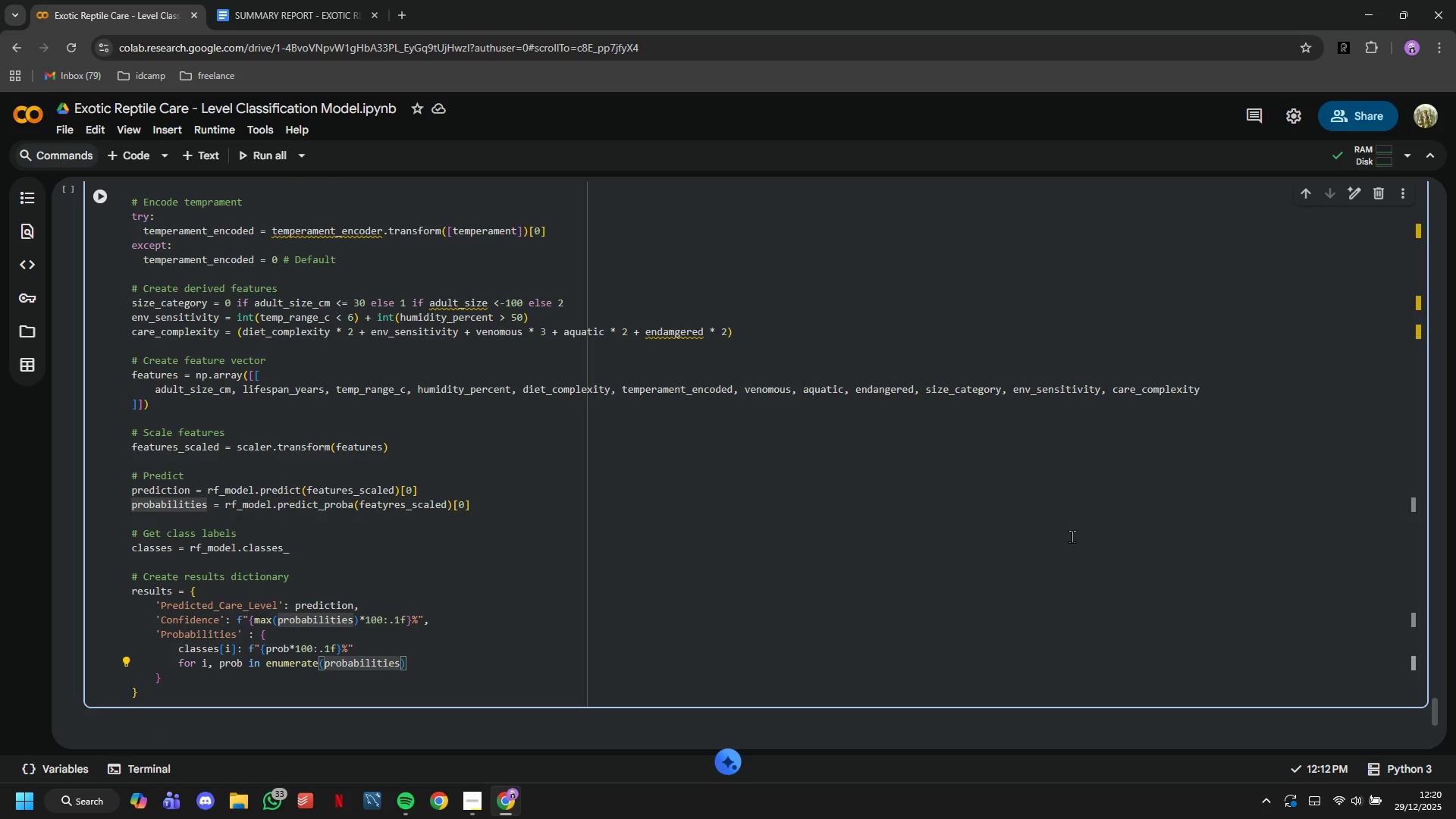 
key(ArrowRight)
 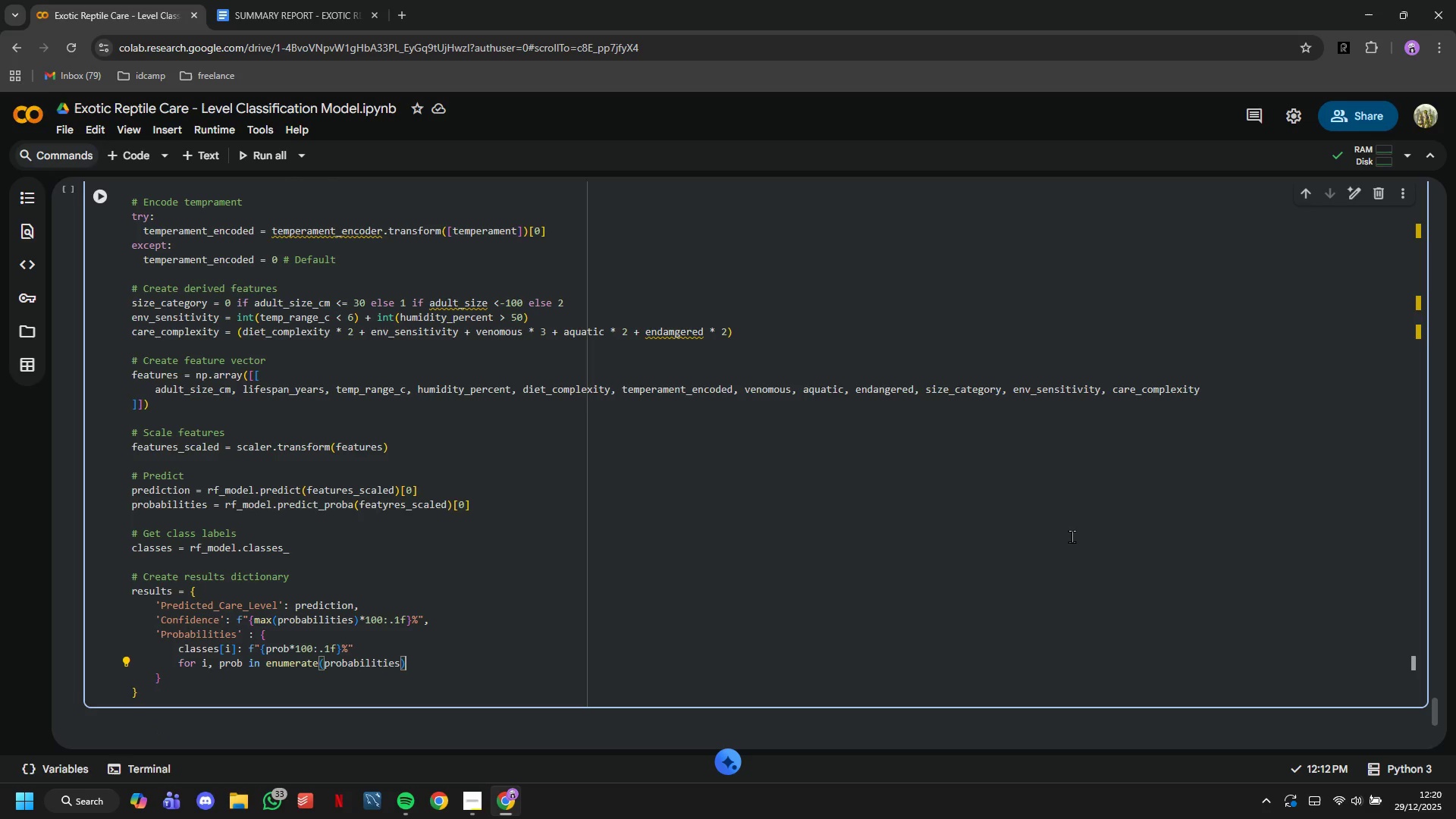 
key(ArrowRight)
 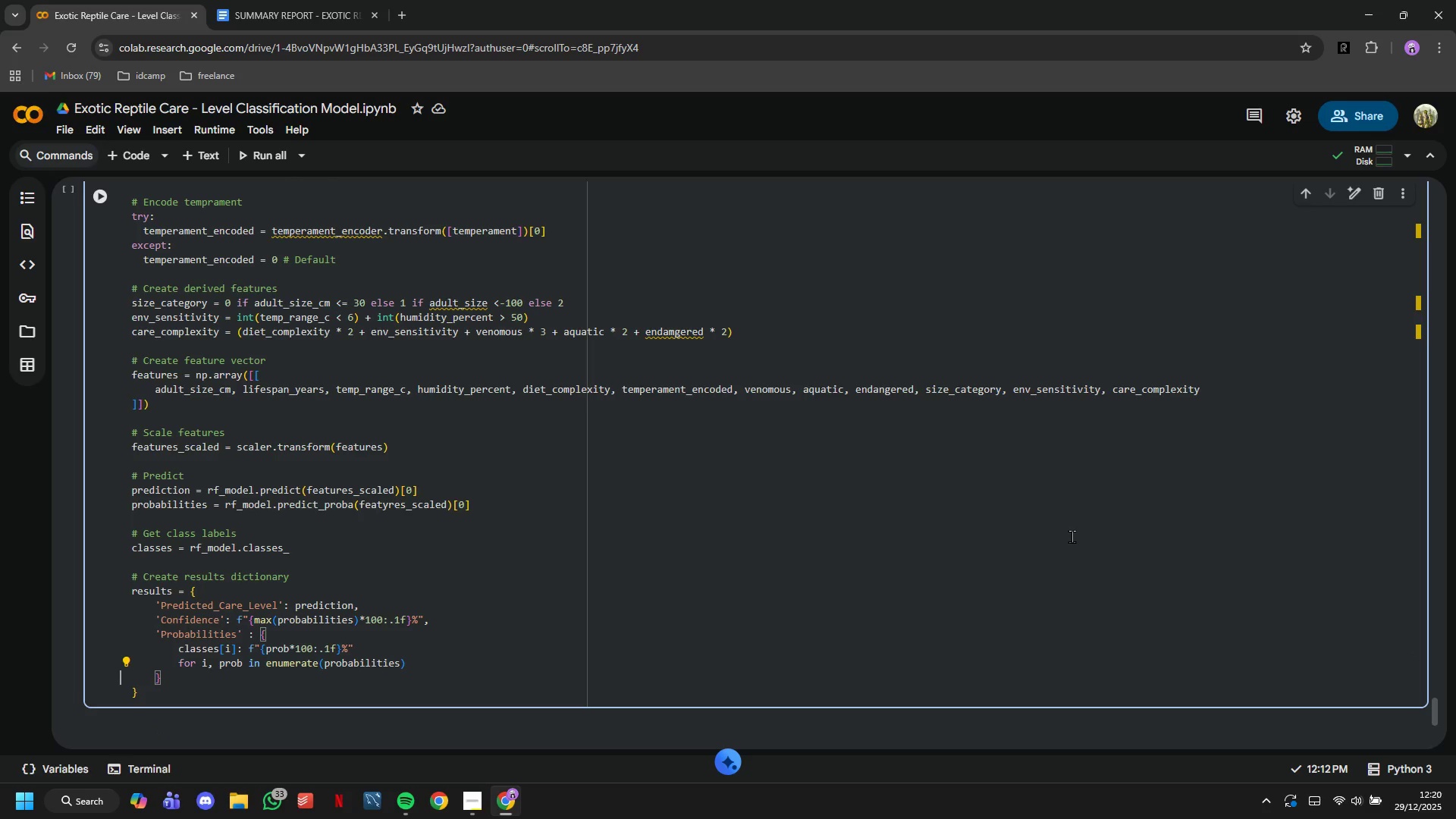 
key(ArrowDown)
 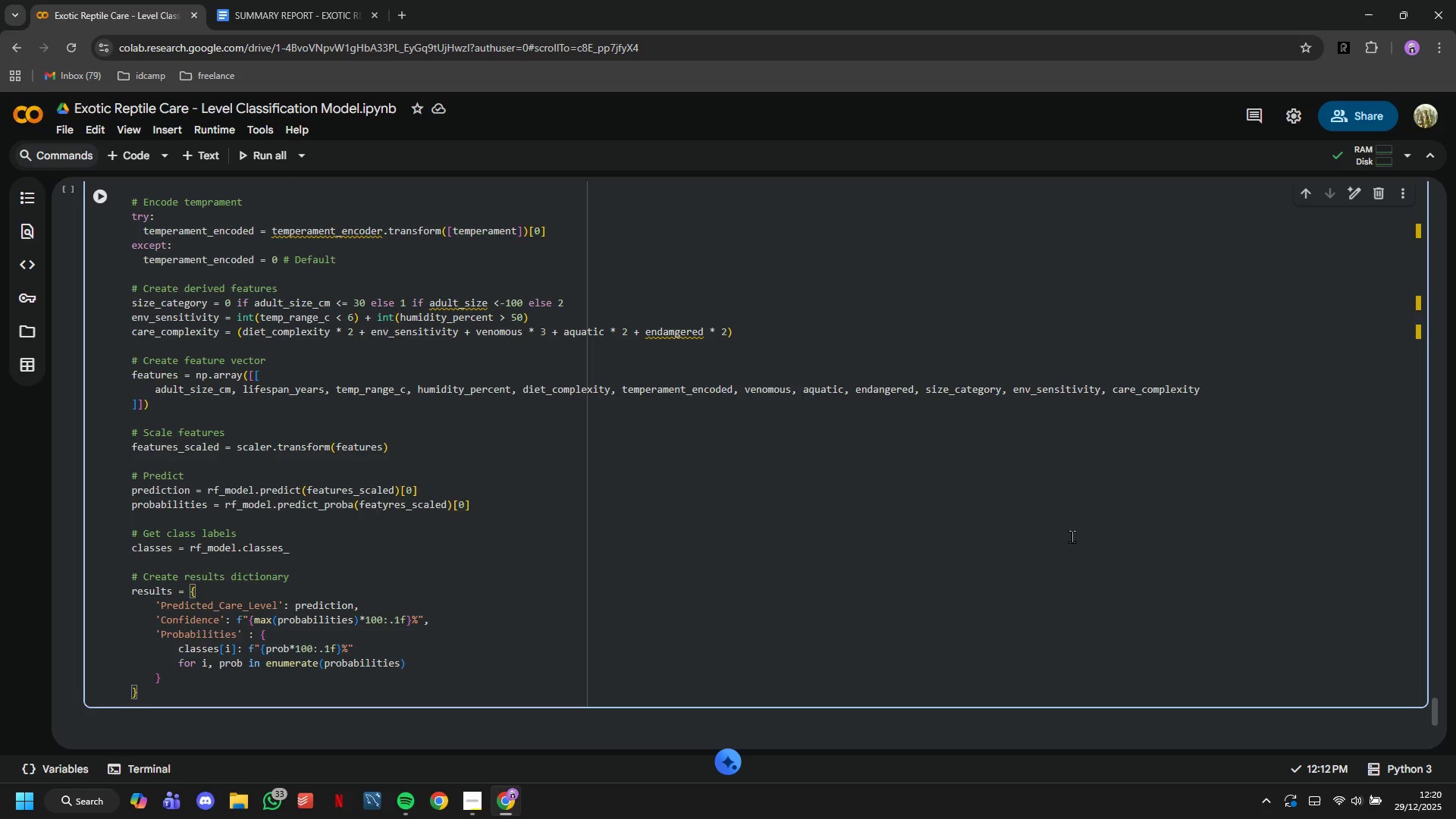 
key(ArrowUp)
 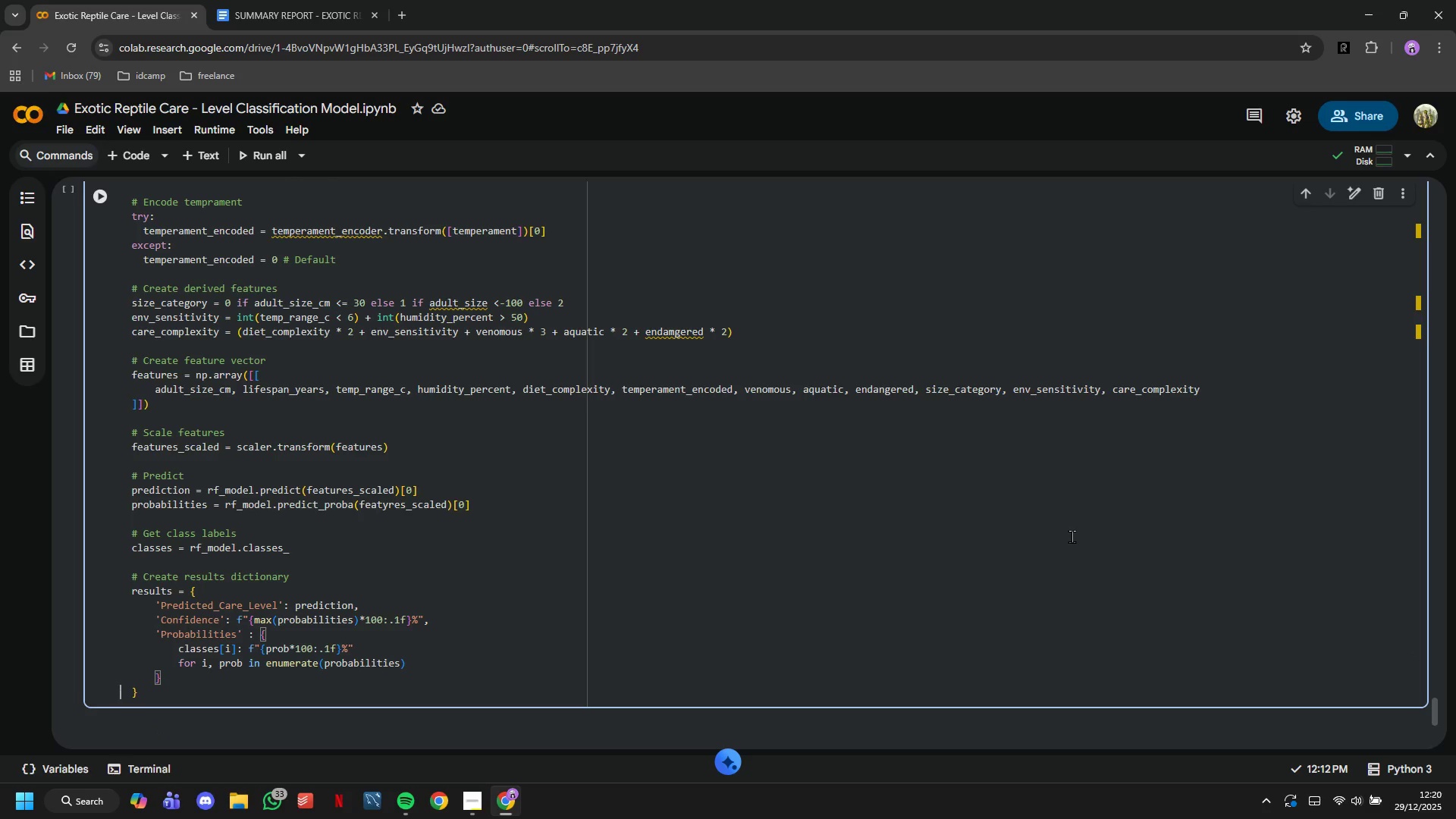 
key(ArrowDown)
 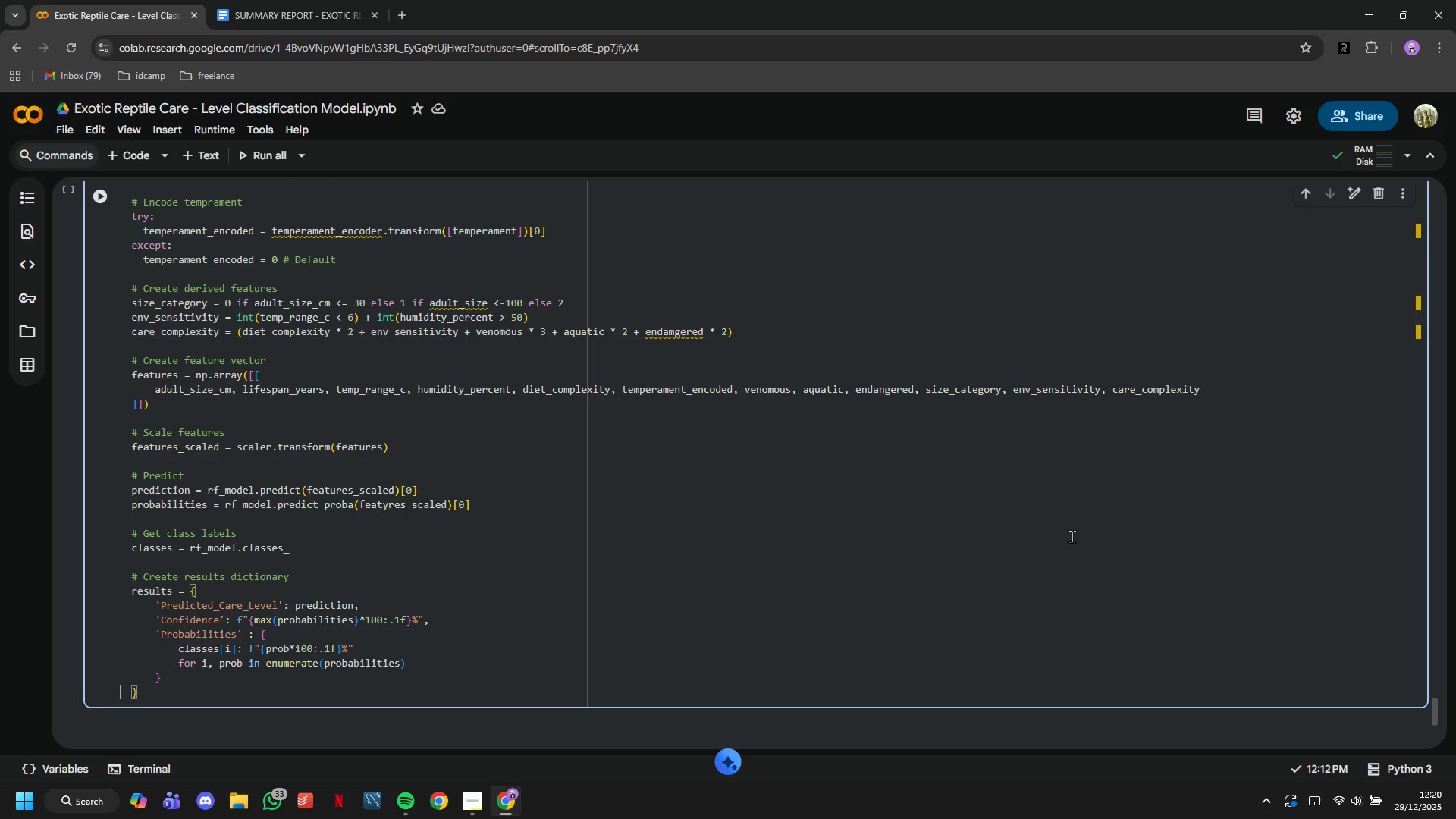 
key(ArrowRight)
 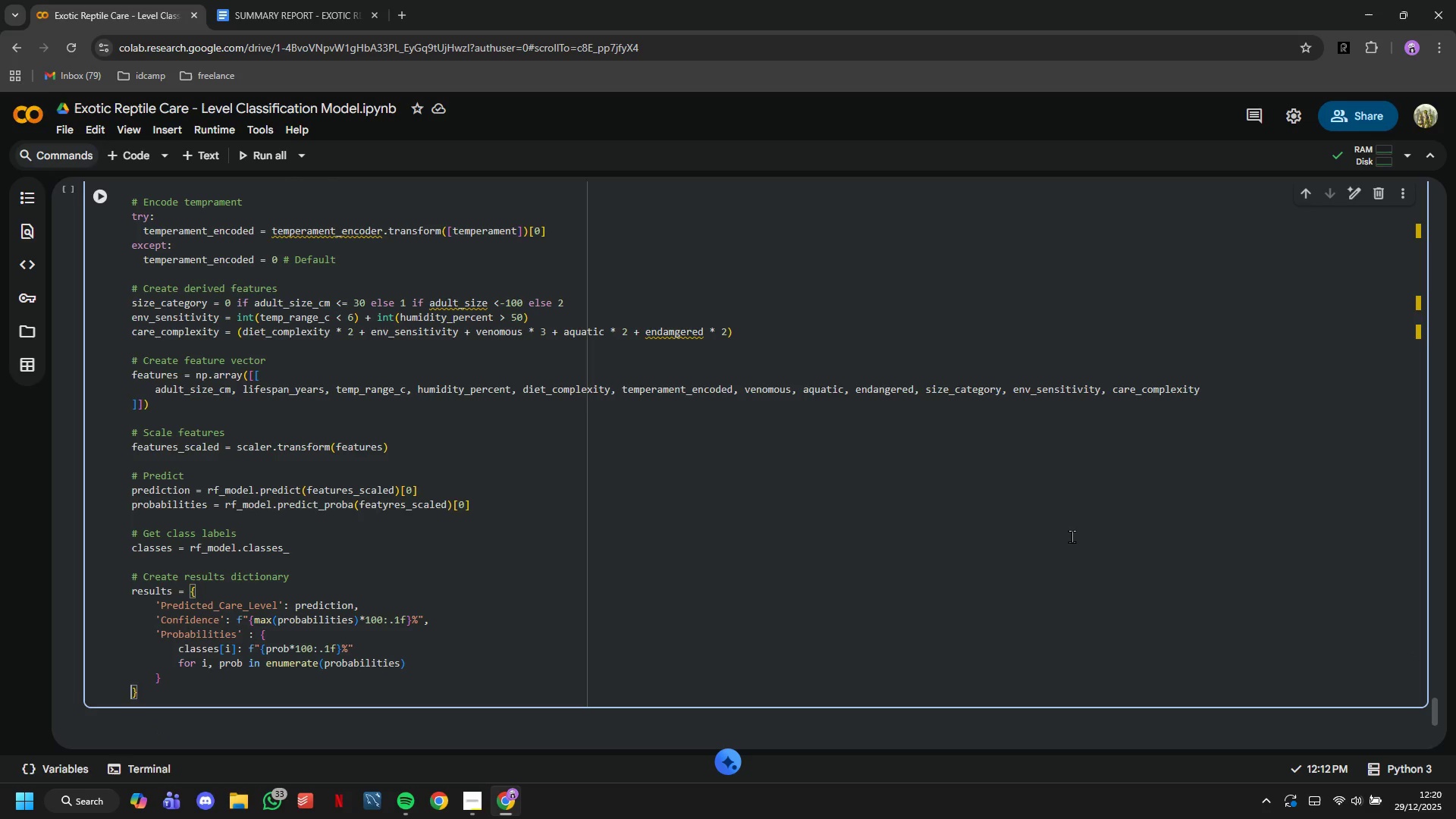 
key(ArrowRight)
 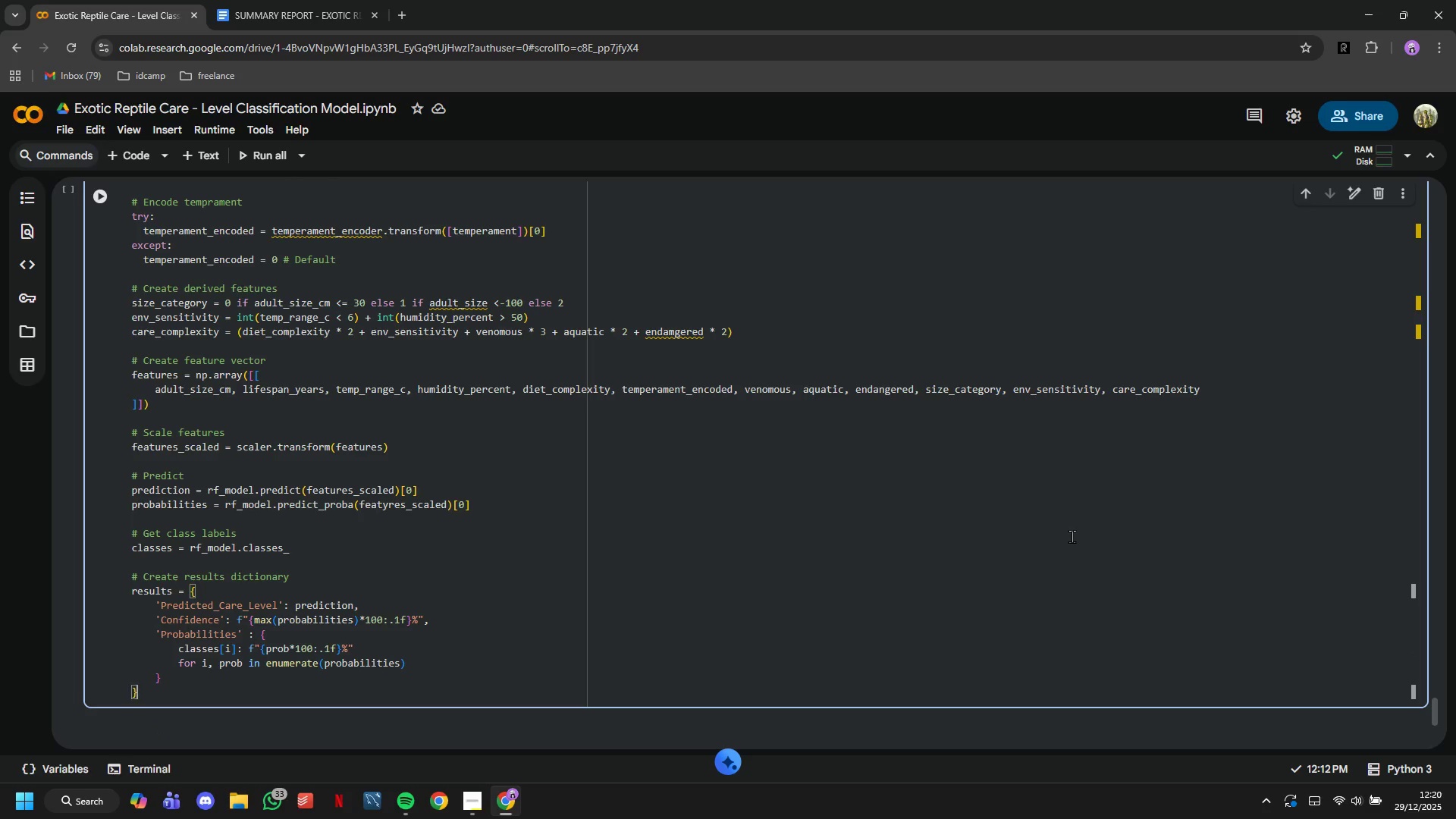 
key(ArrowRight)
 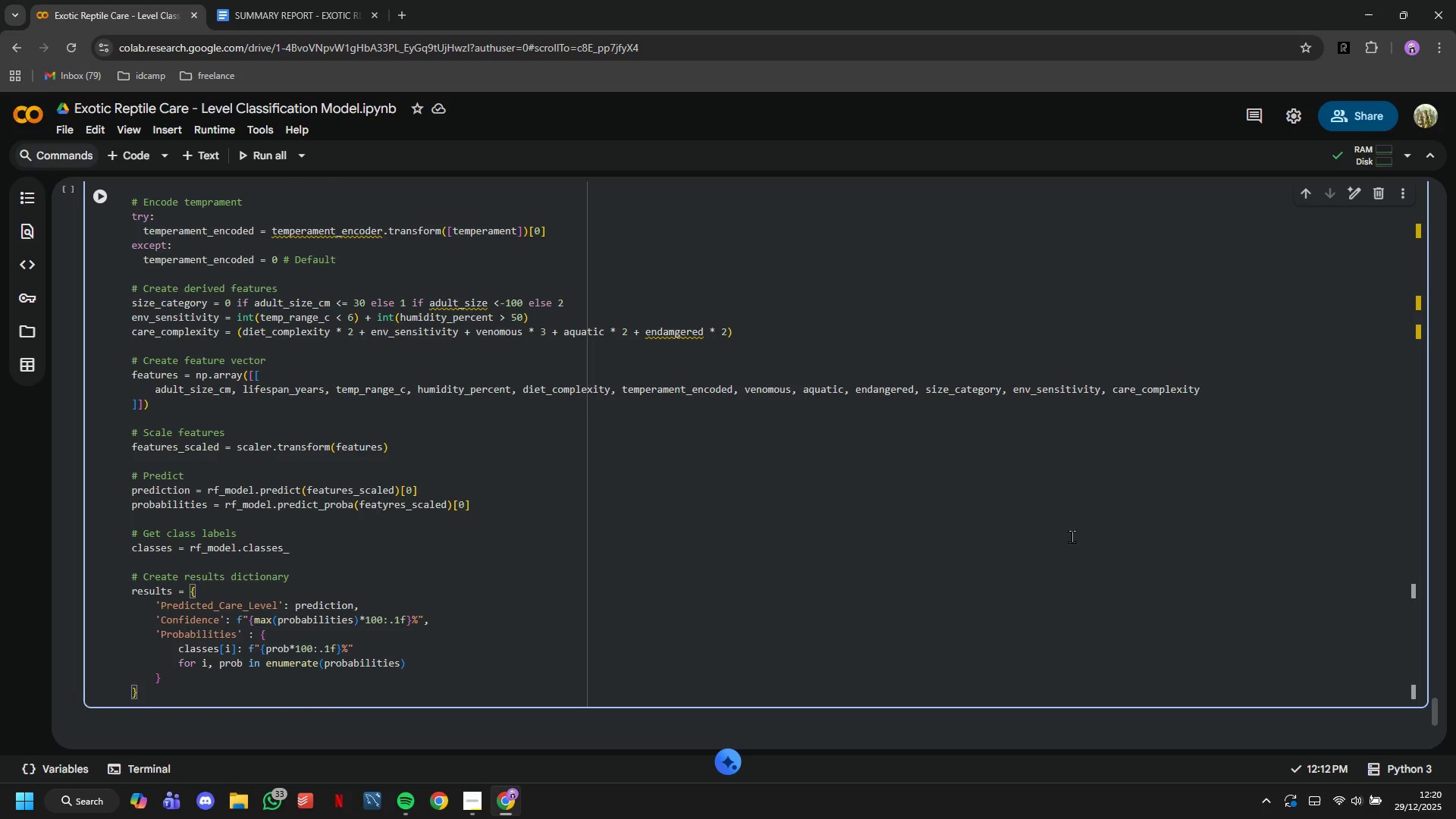 
key(Enter)
 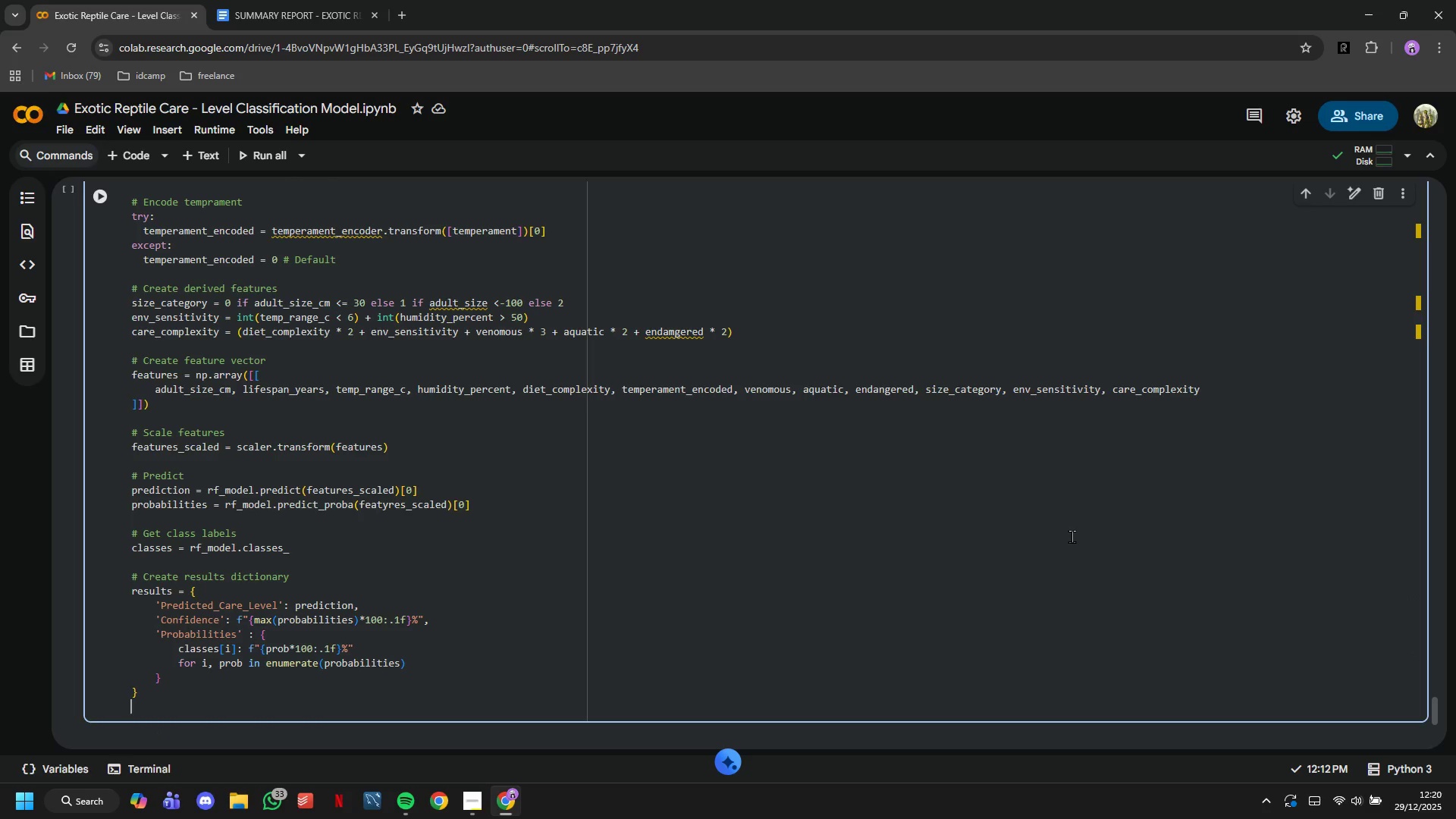 
key(Enter)
 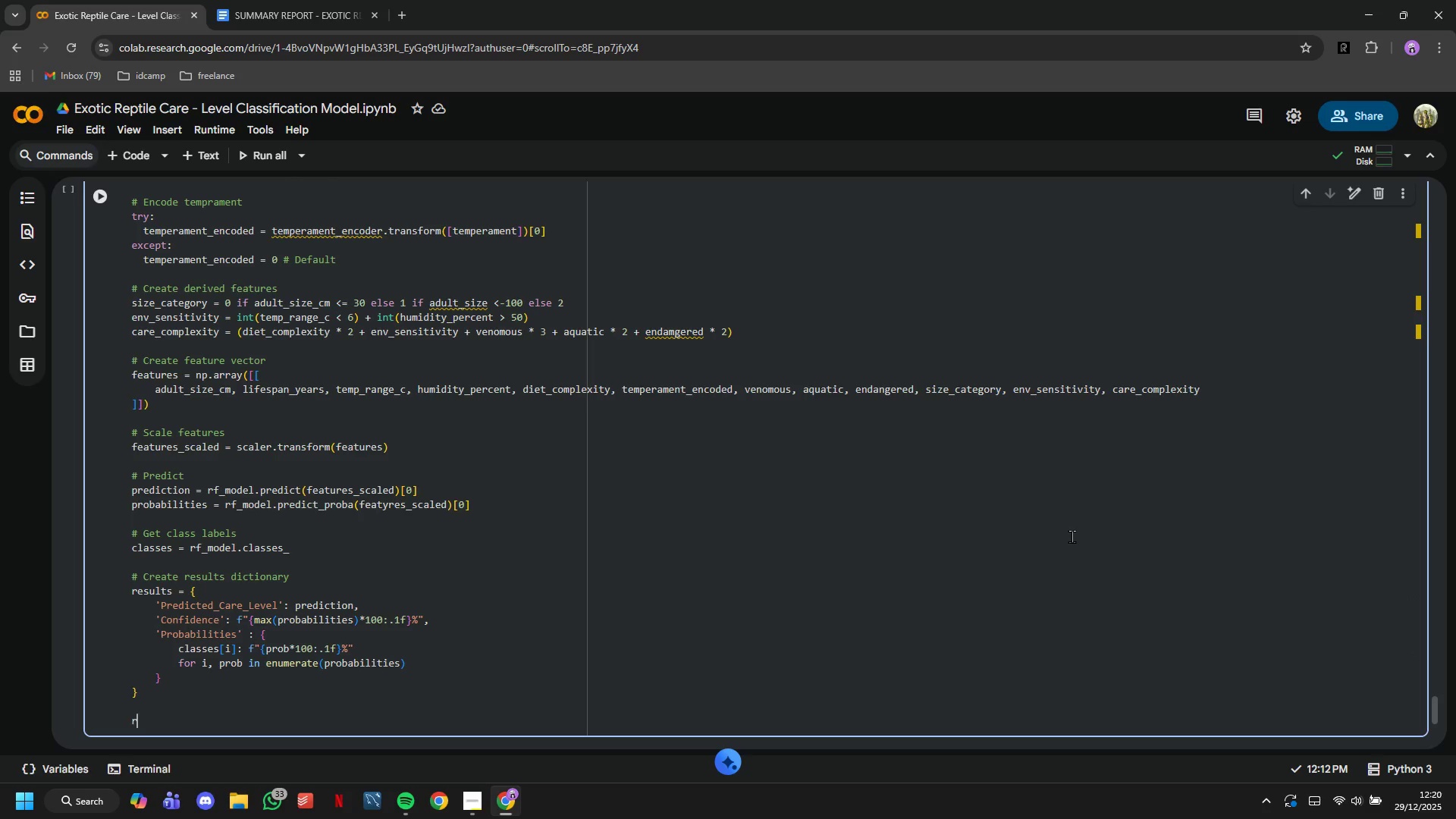 
type(return results)
 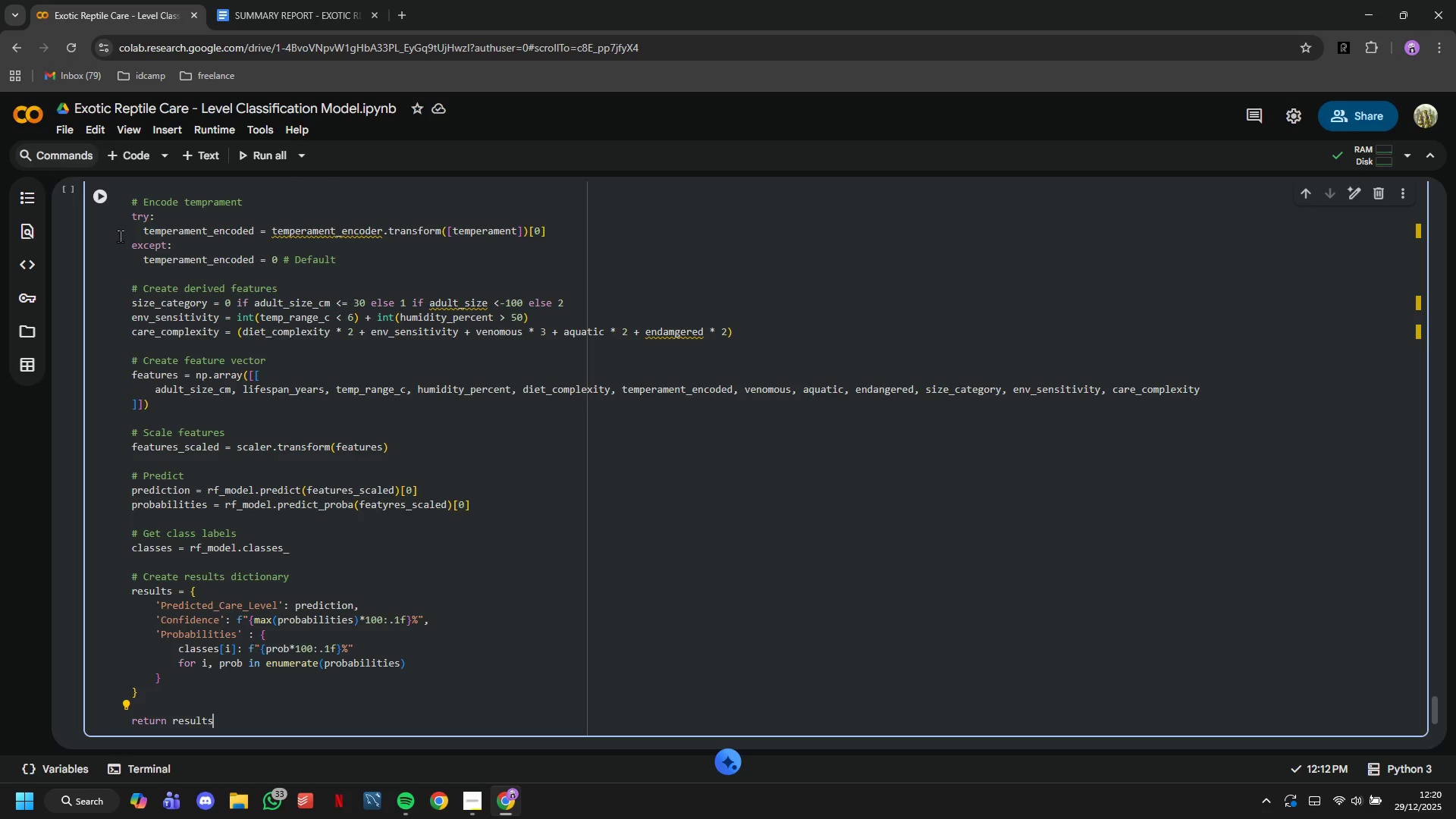 
left_click([102, 200])
 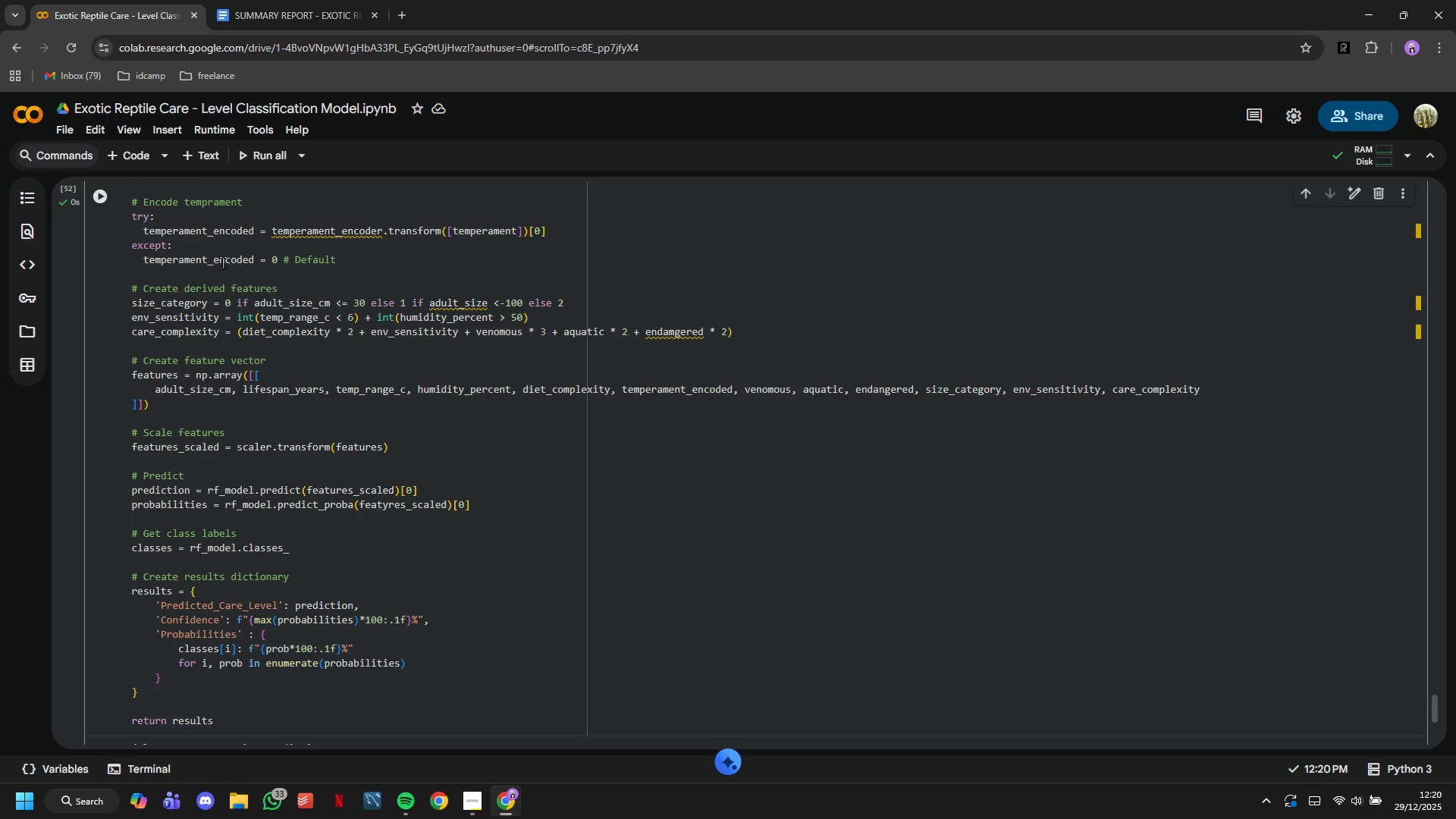 
scroll: coordinate [238, 268], scroll_direction: down, amount: 2.0
 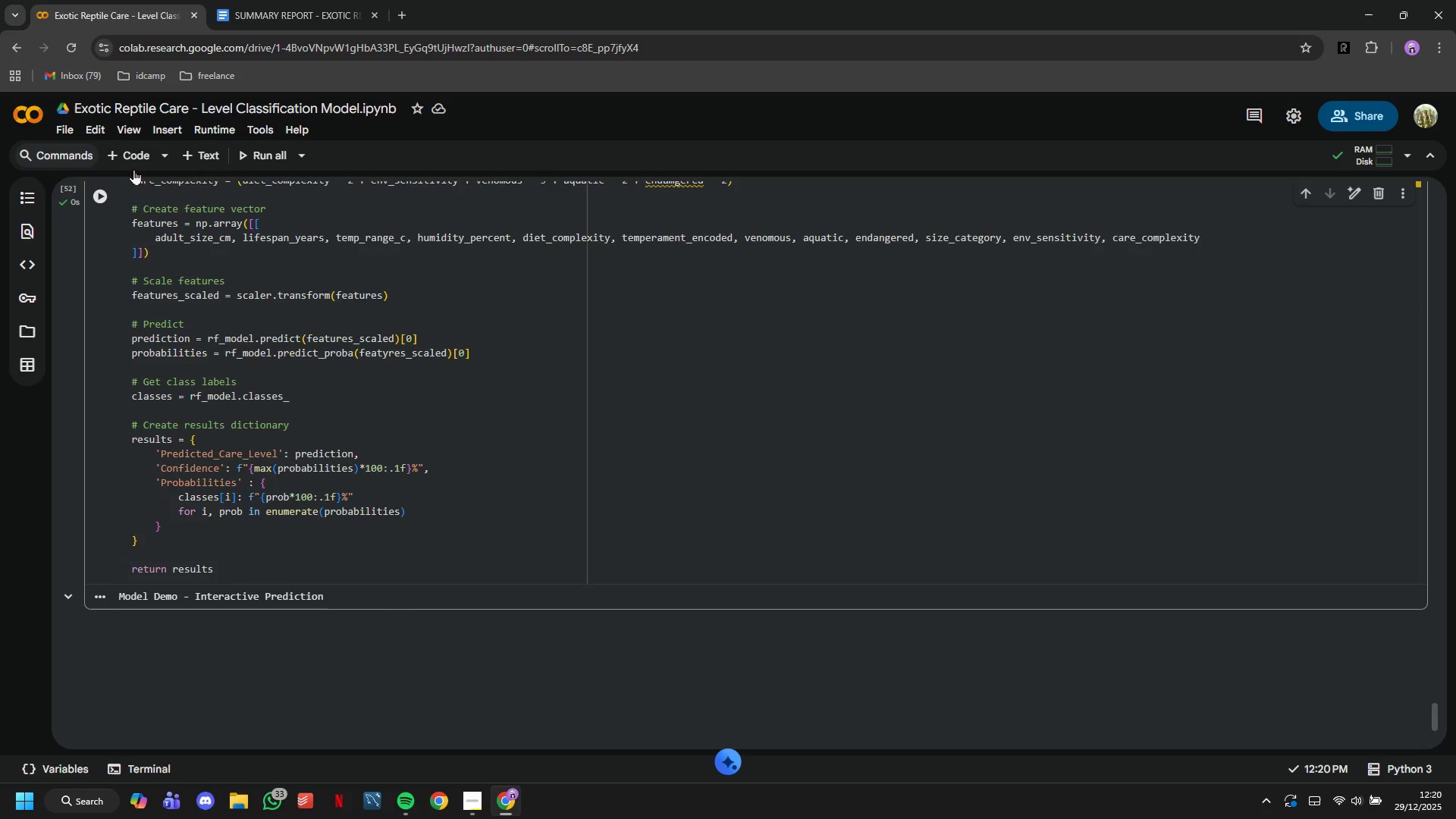 
left_click([133, 166])
 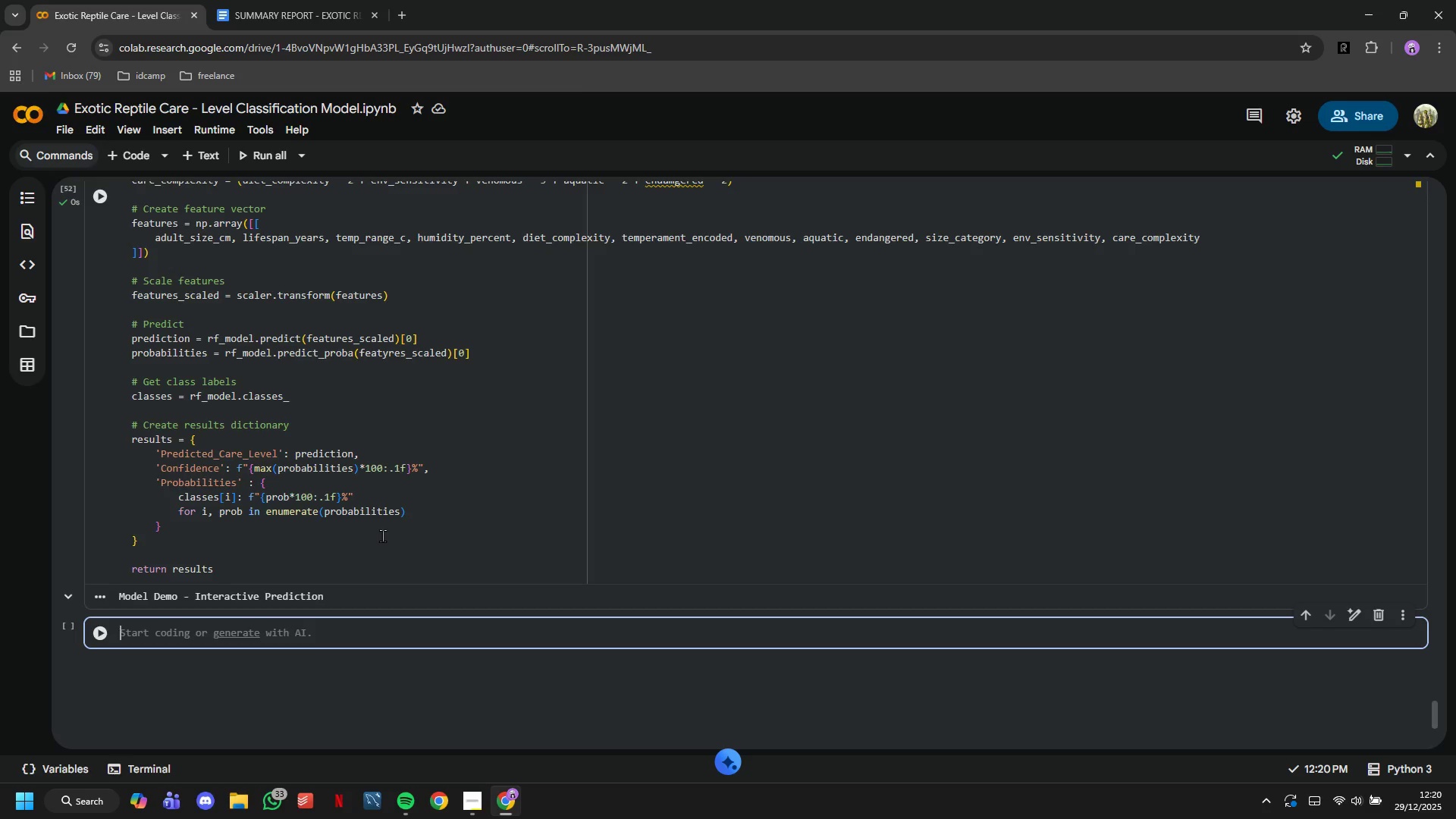 
wait(12.02)
 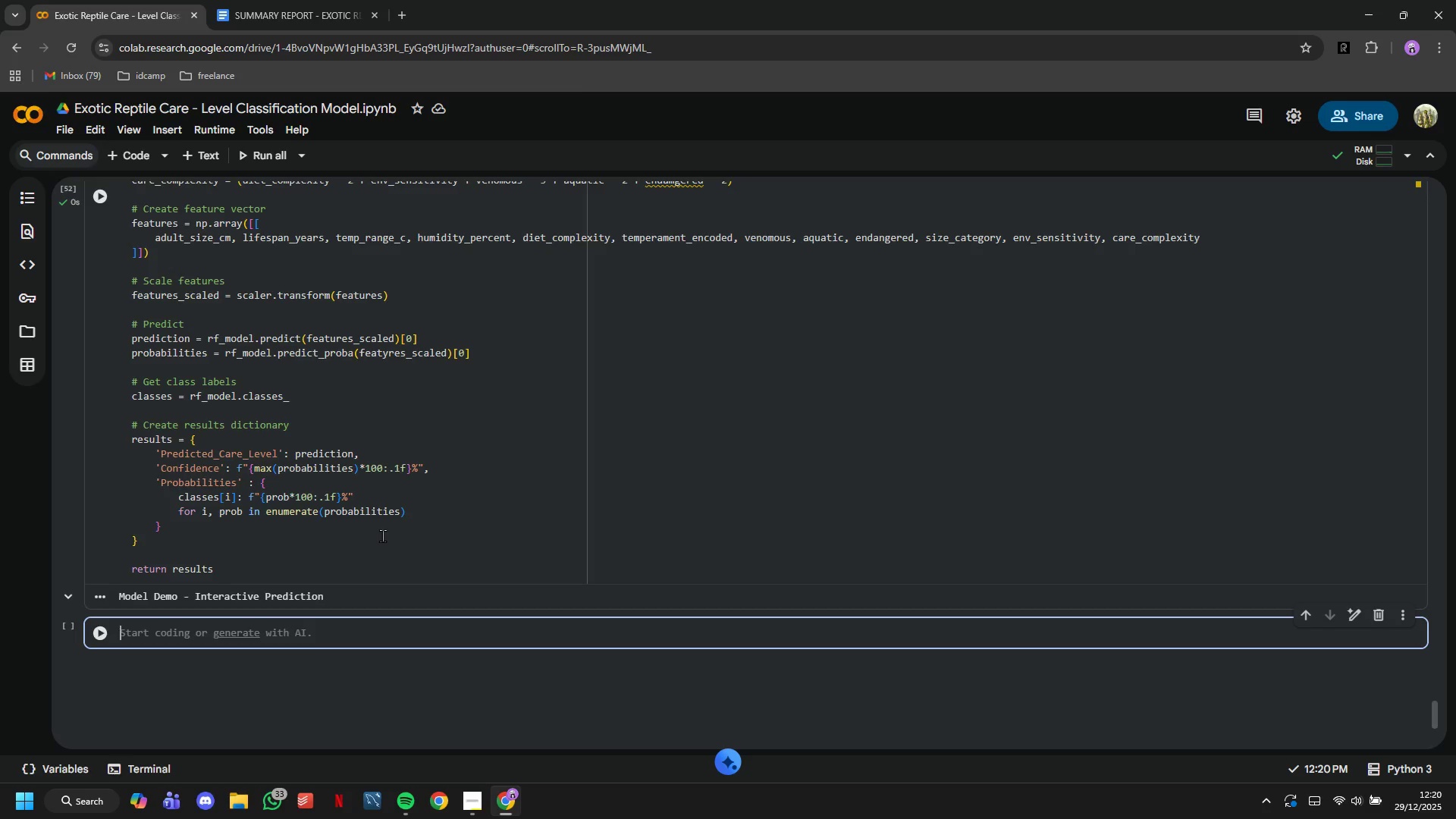 
left_click([474, 790])